 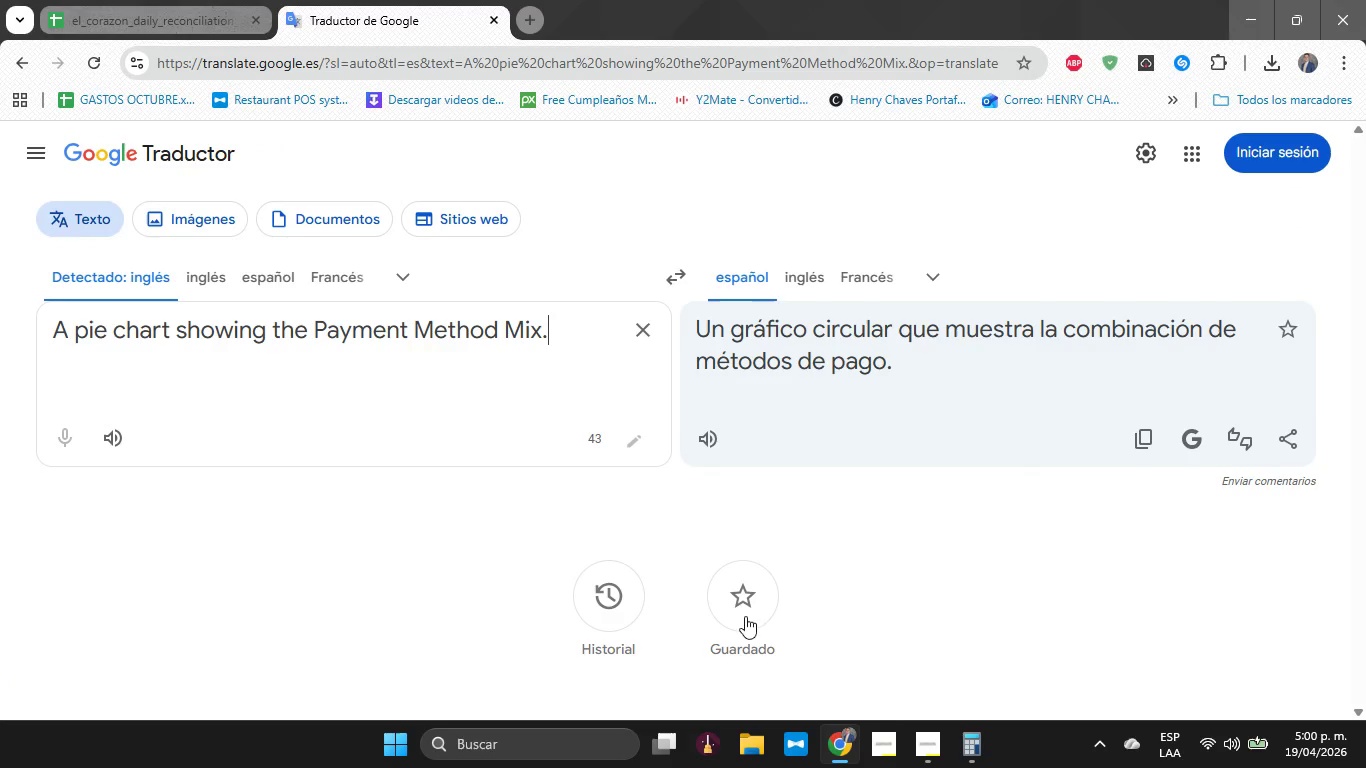 
left_click([636, 324])
 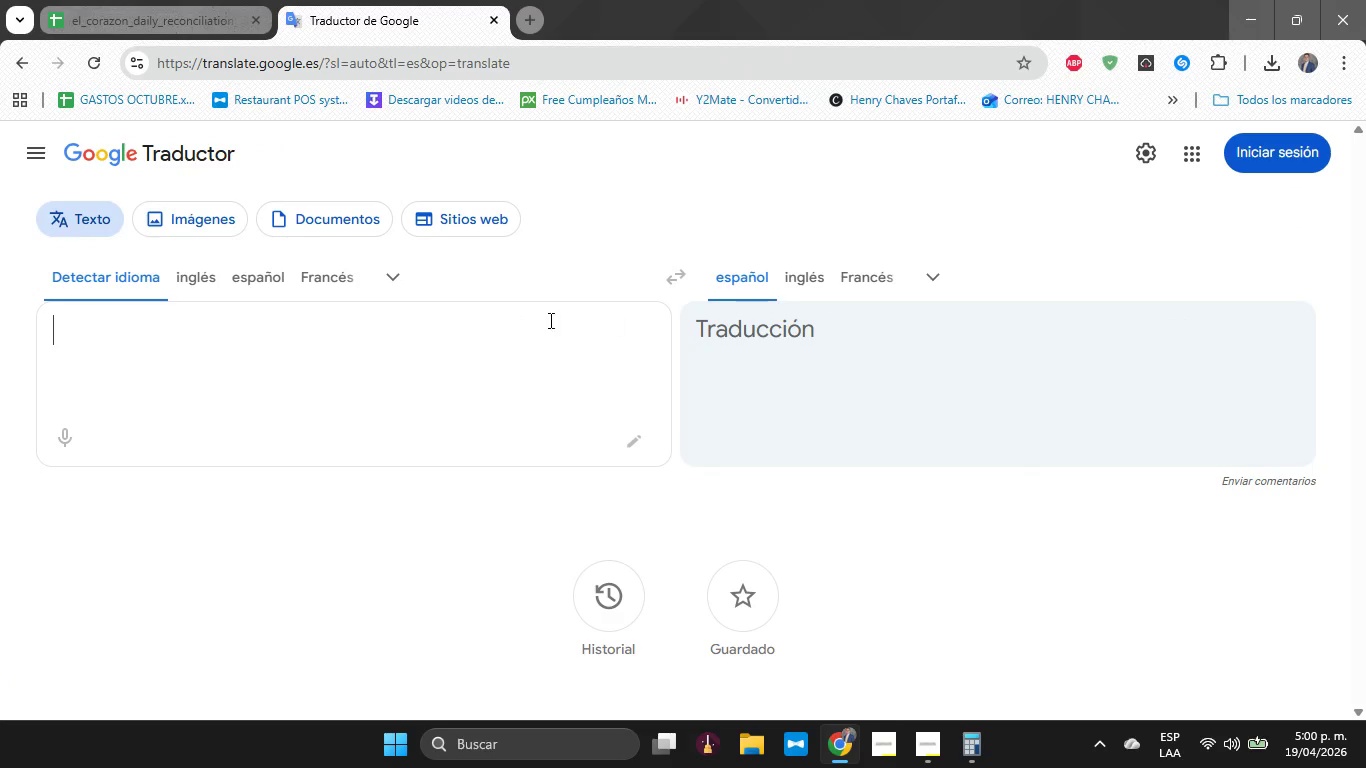 
key(Control+V)
 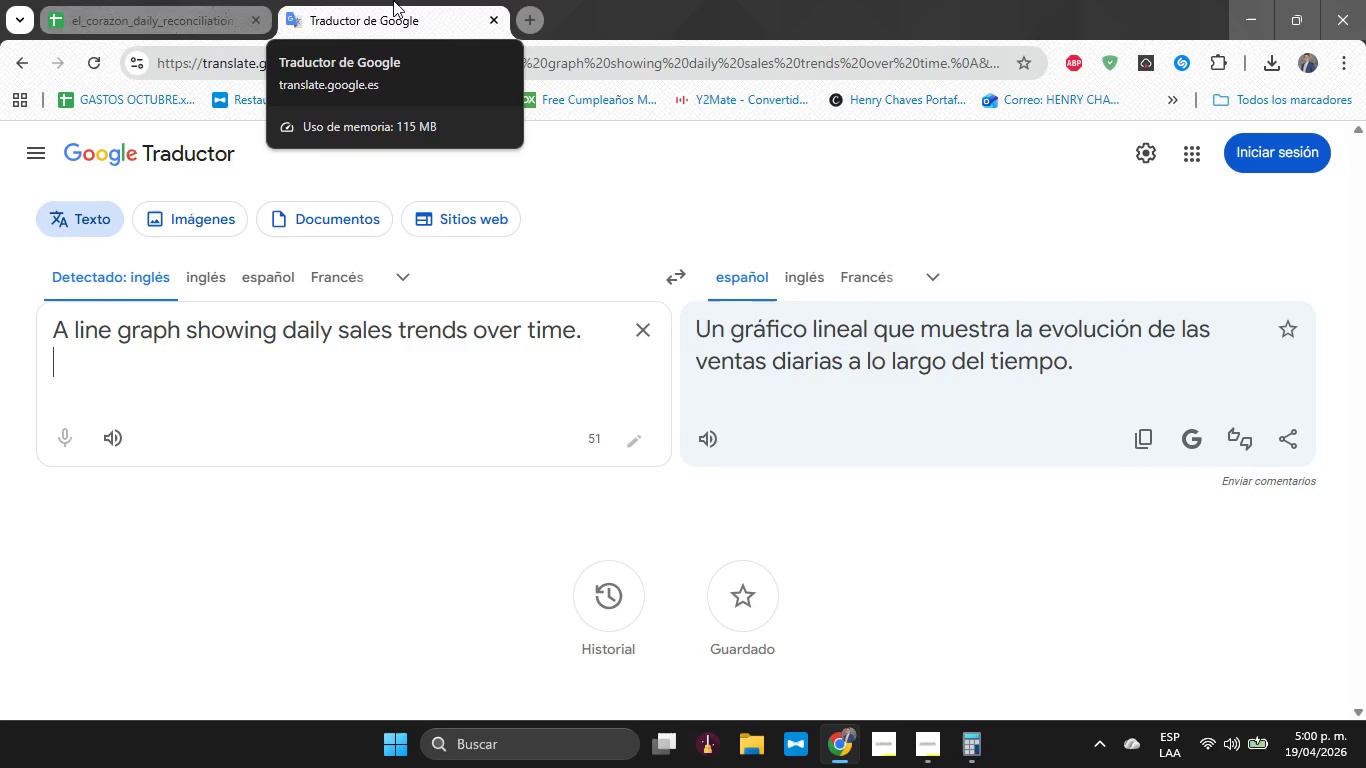 
wait(26.08)
 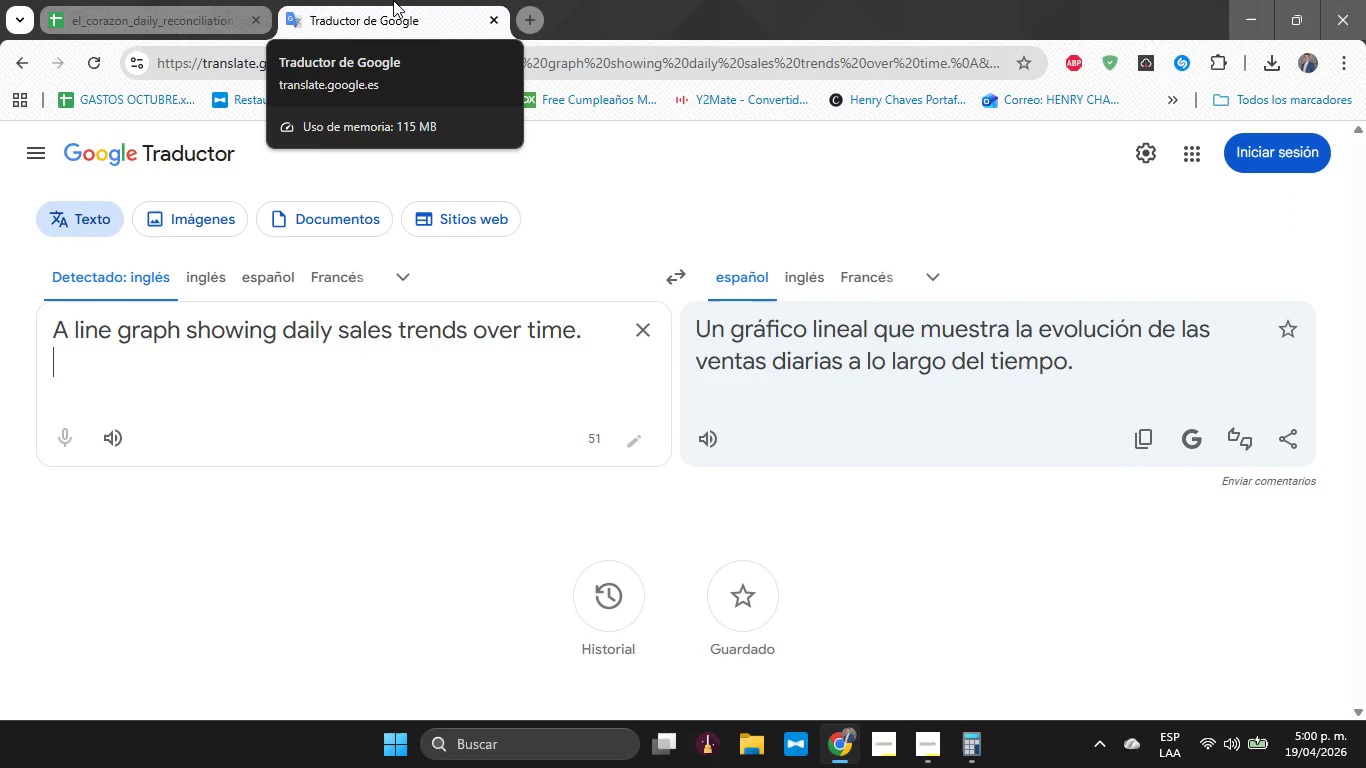 
left_click([261, 0])
 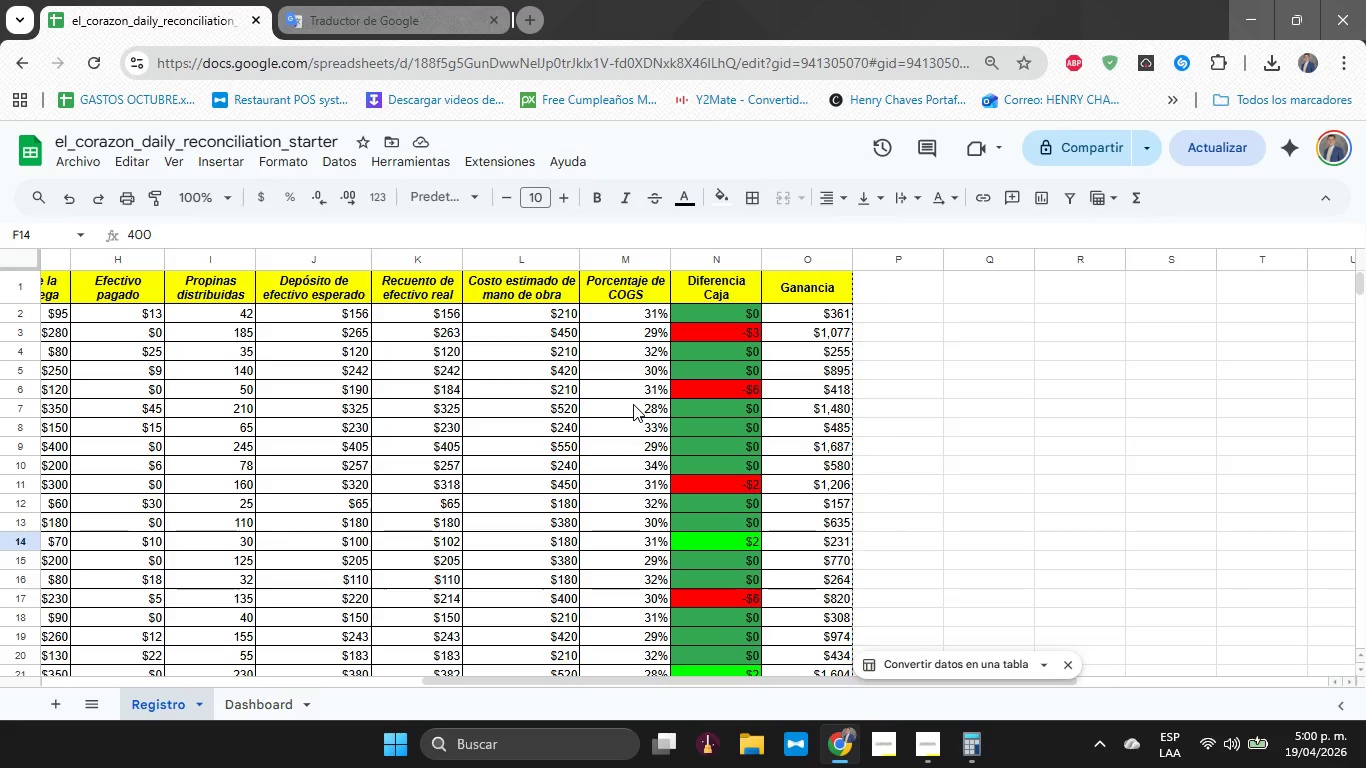 
wait(17.91)
 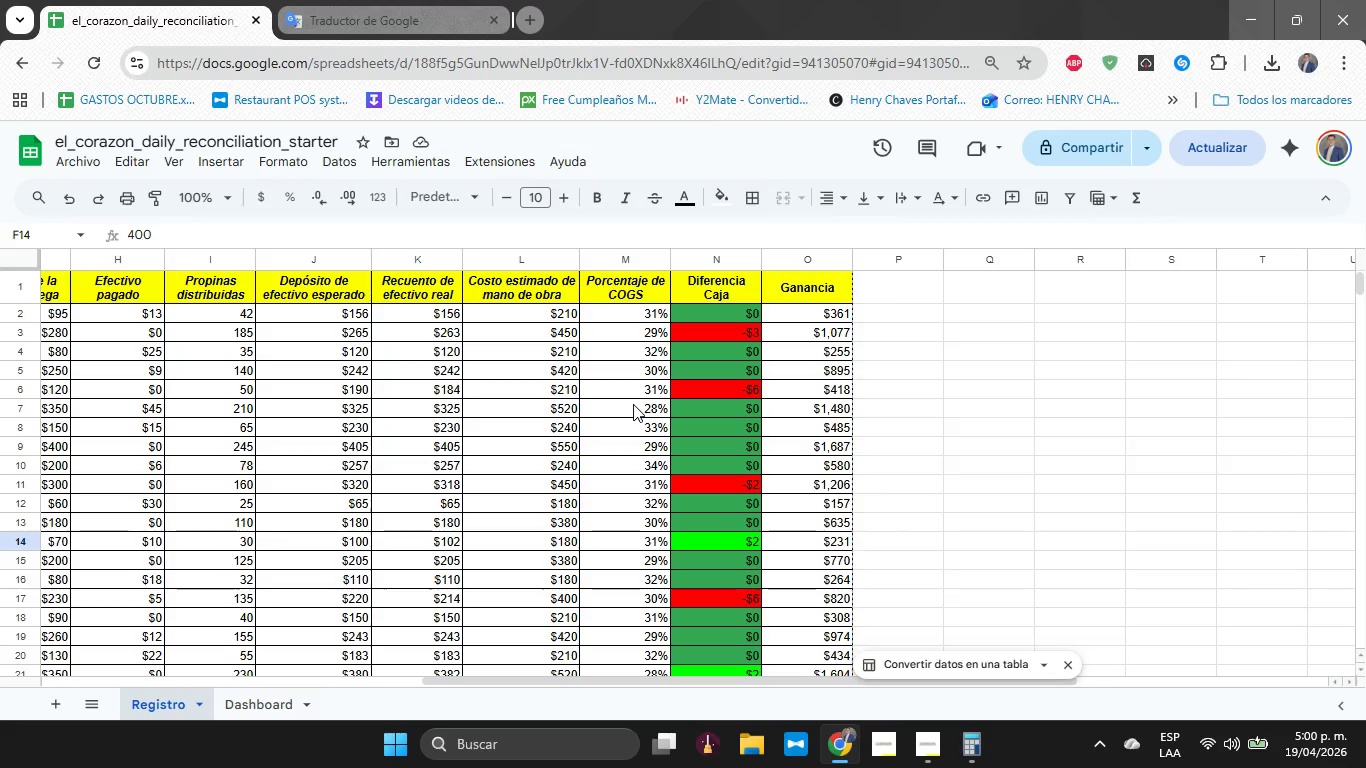 
left_click([183, 255])
 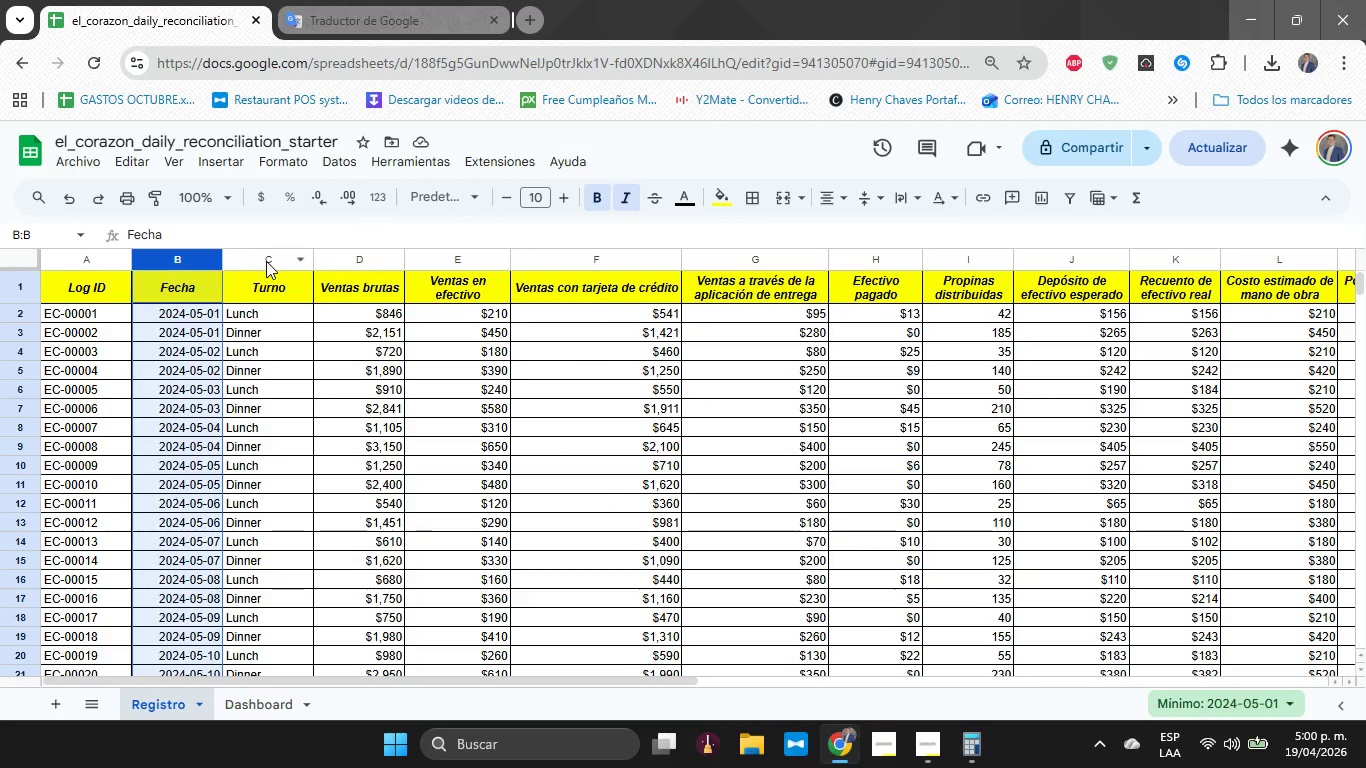 
hold_key(key=ControlLeft, duration=1.23)
left_click([348, 254])
 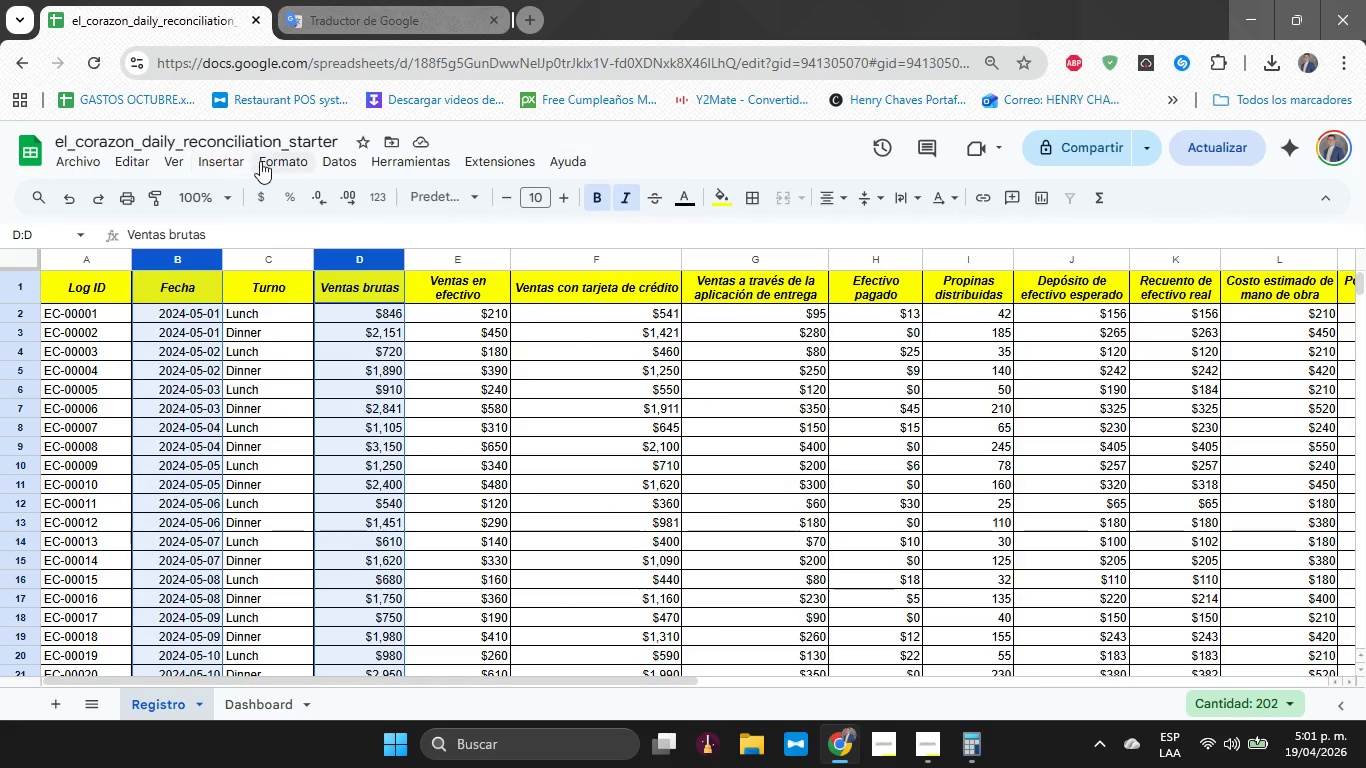 
left_click([227, 162])
 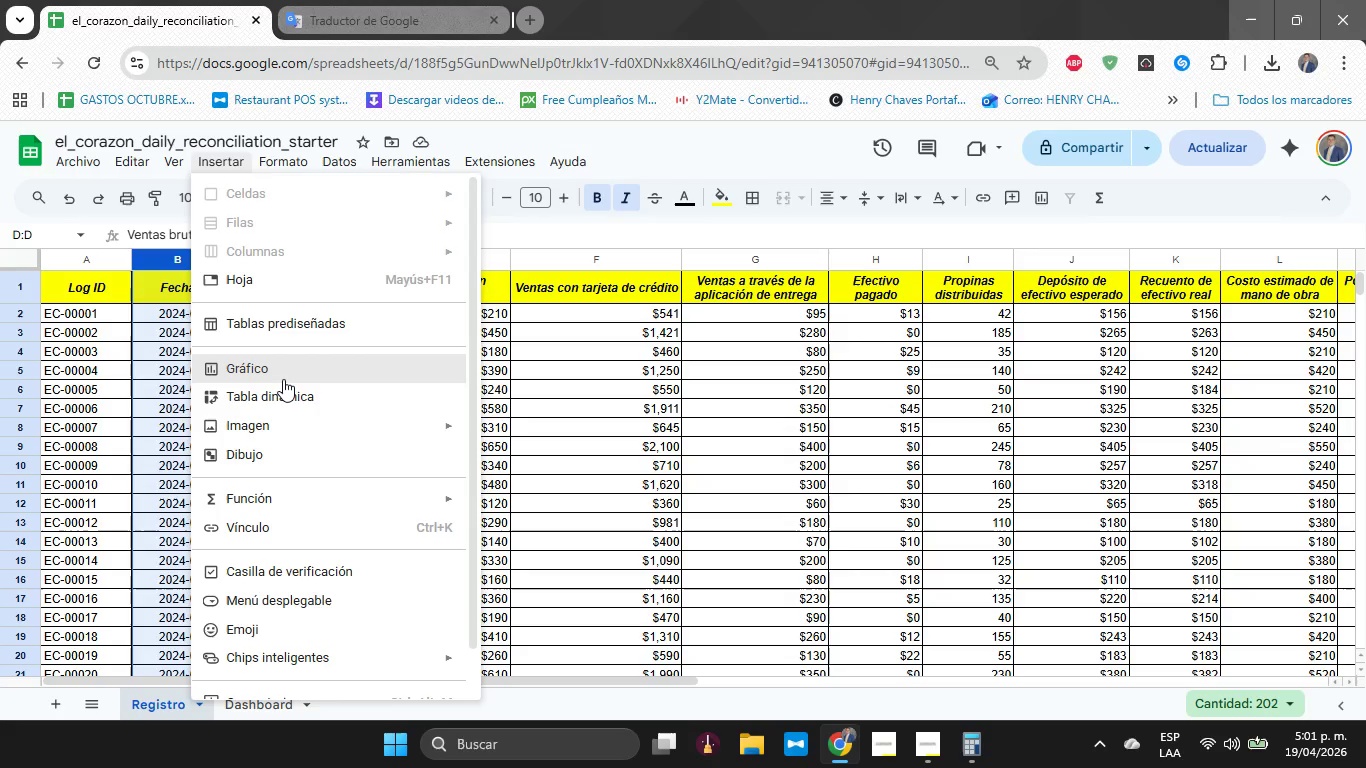 
left_click([283, 379])
 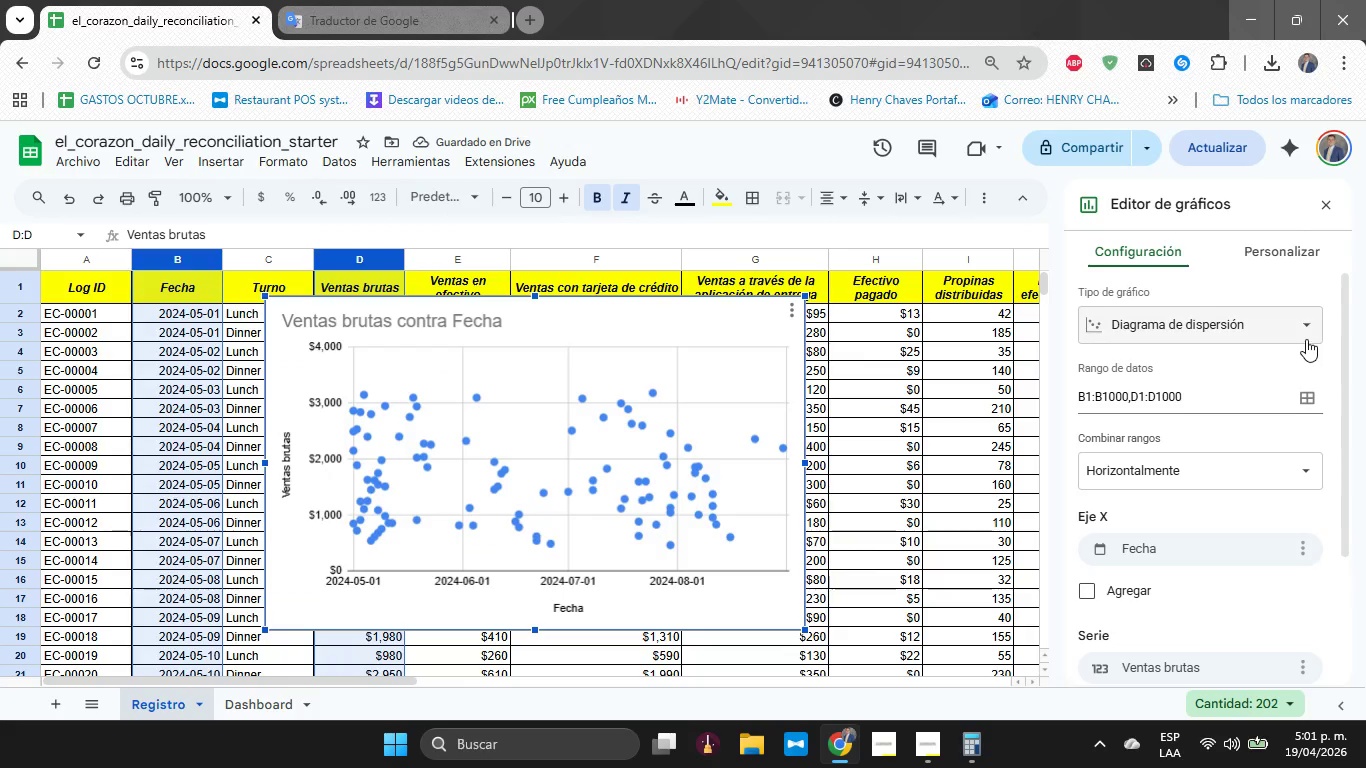 
wait(6.2)
 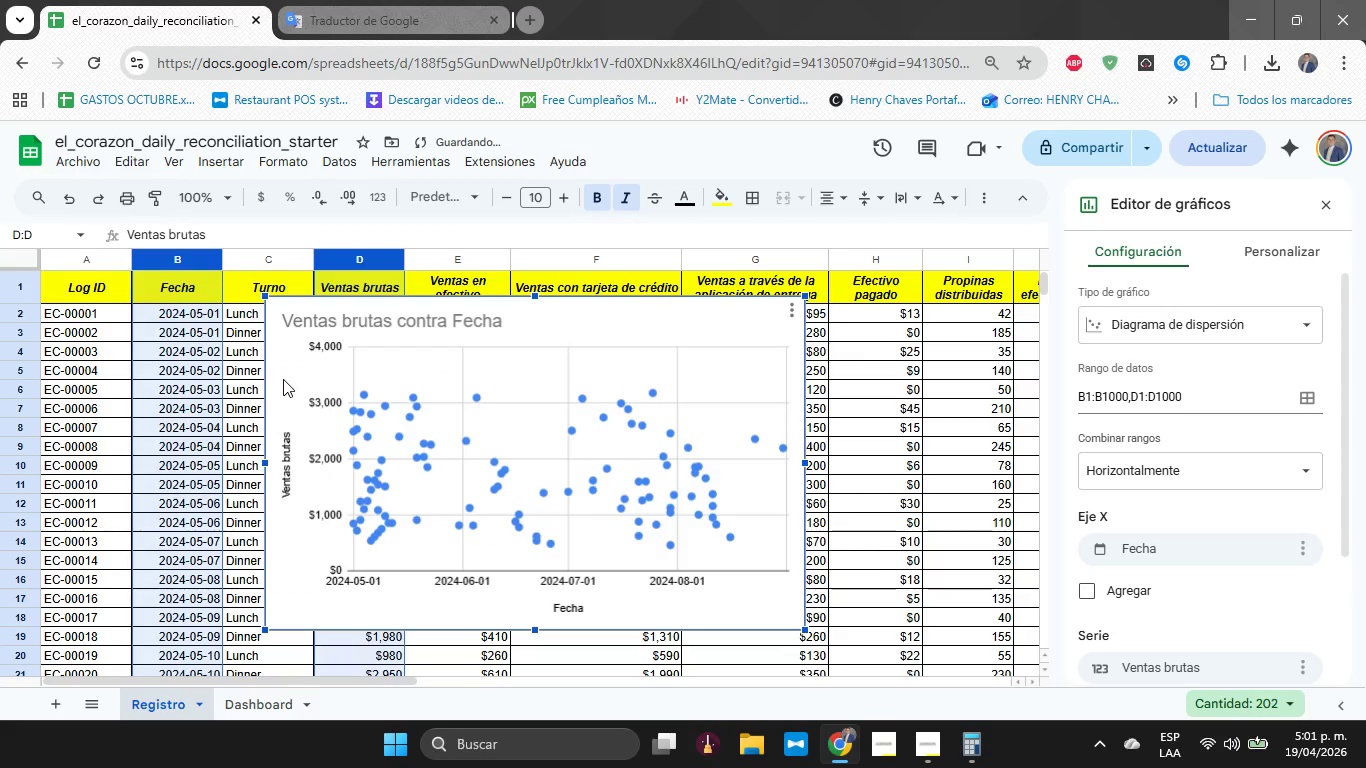 
left_click([1302, 328])
 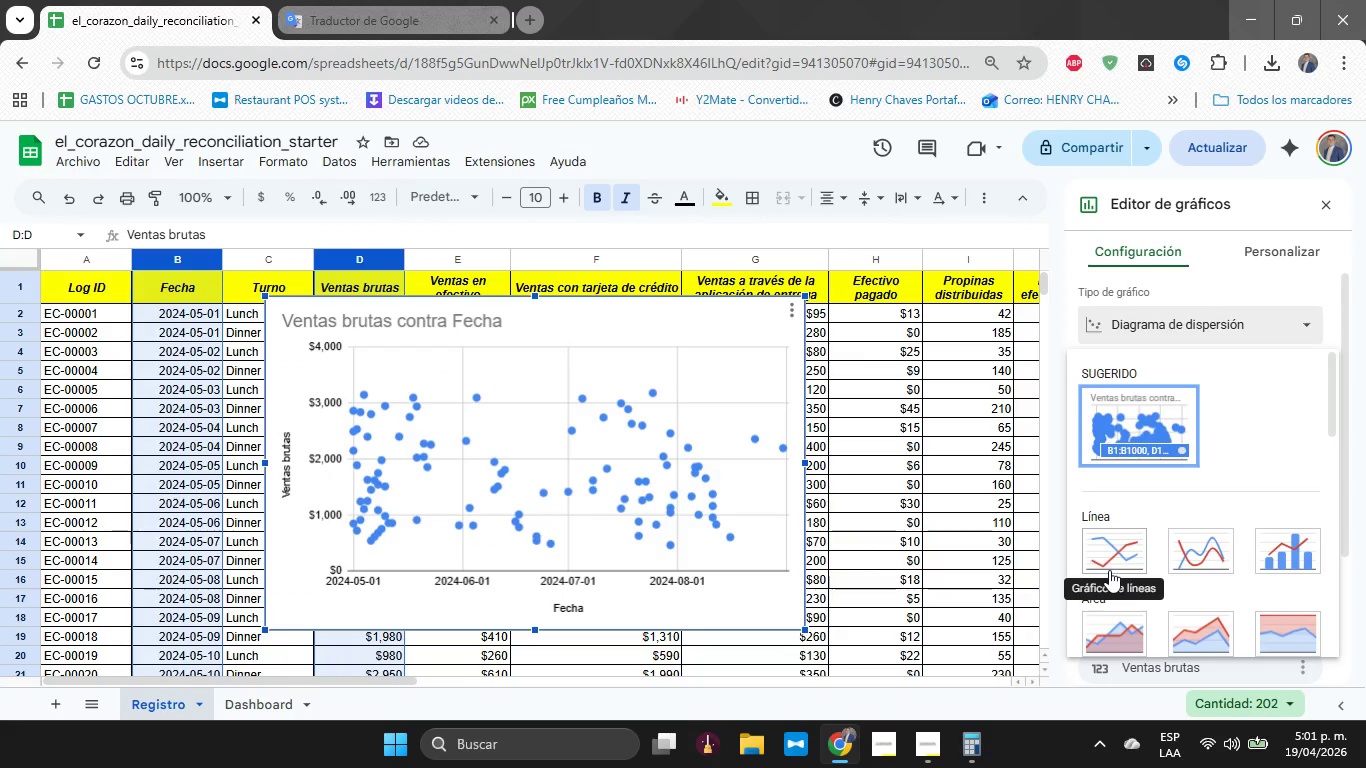 
left_click([1121, 548])
 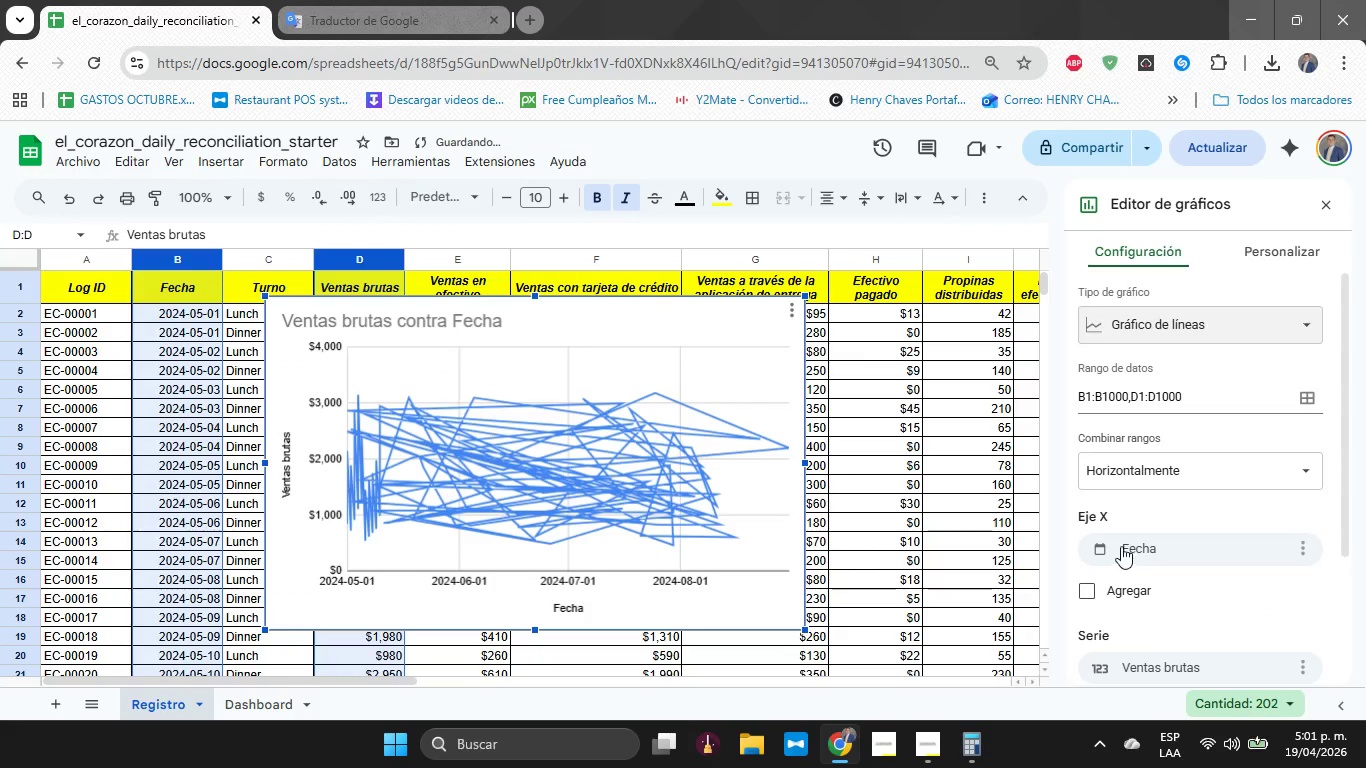 
mouse_move([1178, 401])
 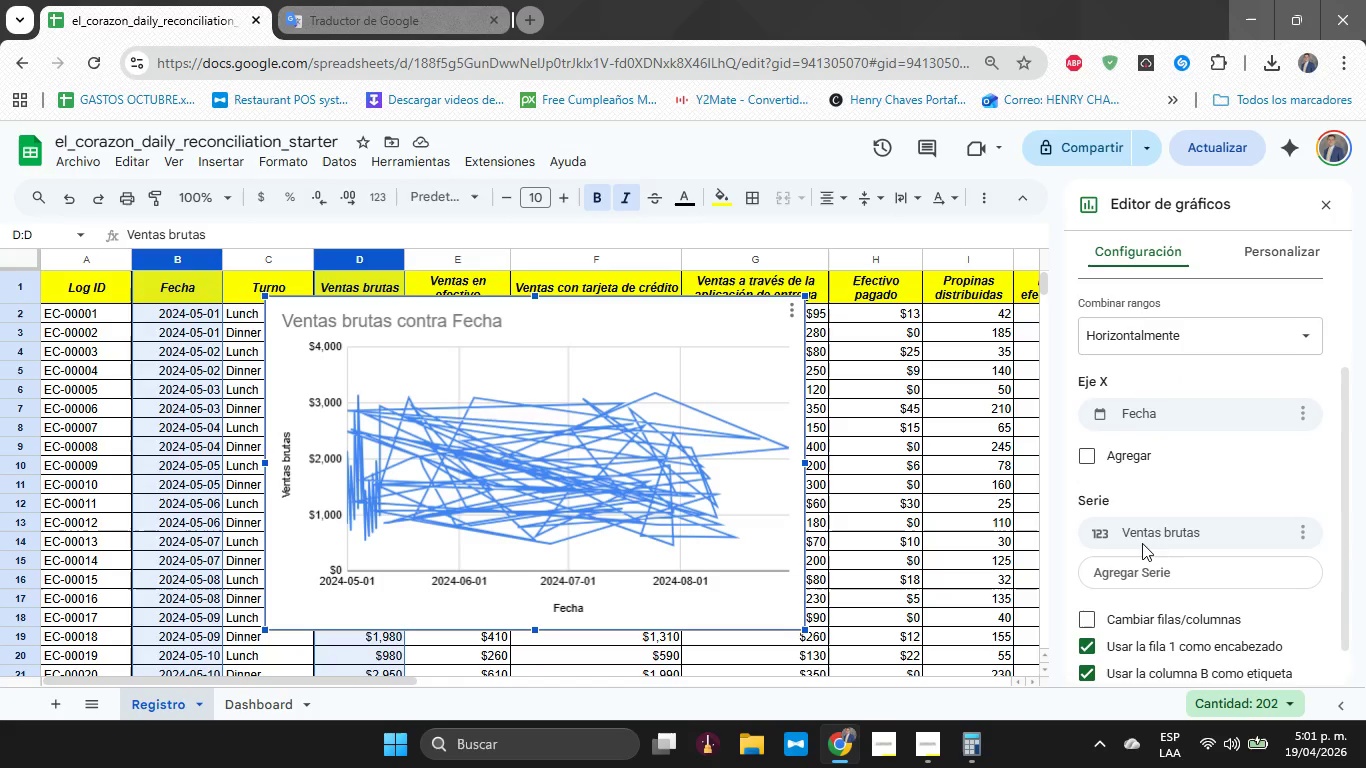 
mouse_move([1106, 439])
 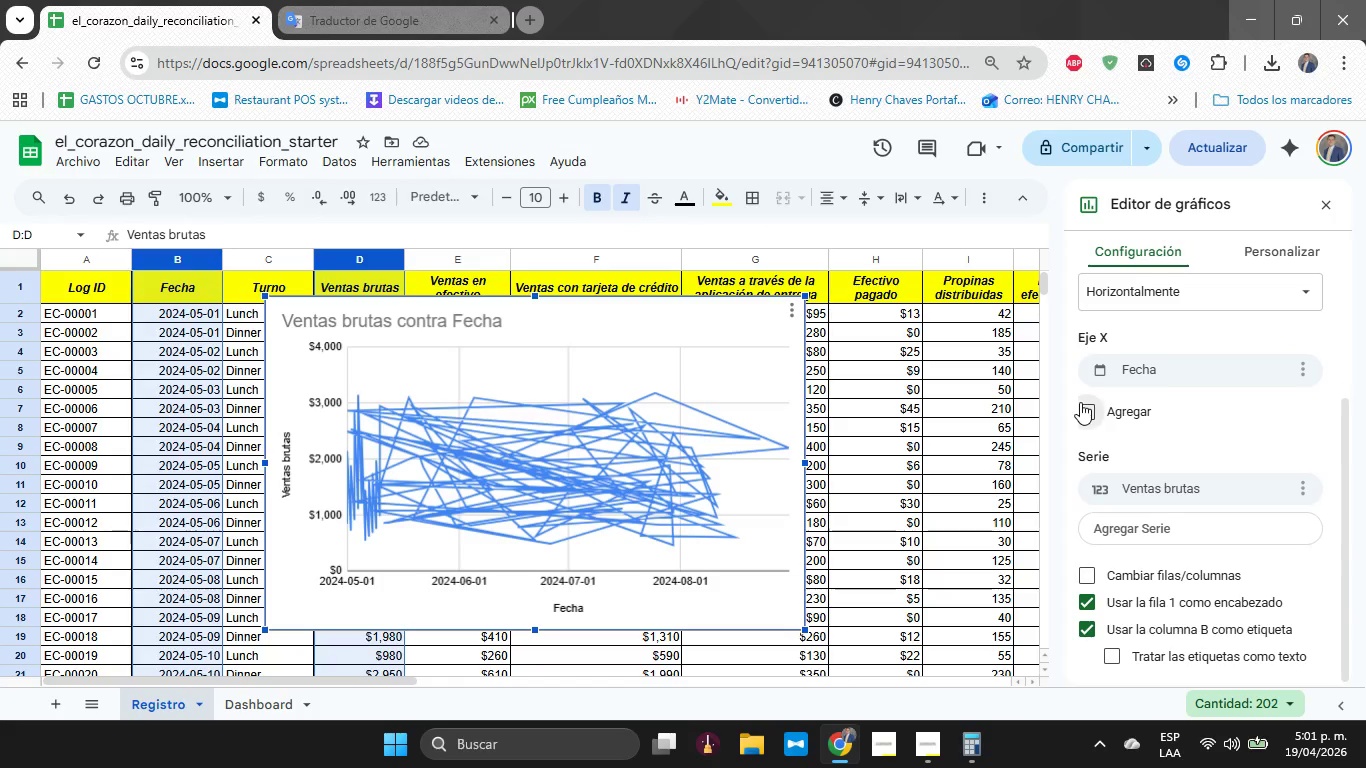 
left_click([1080, 402])
 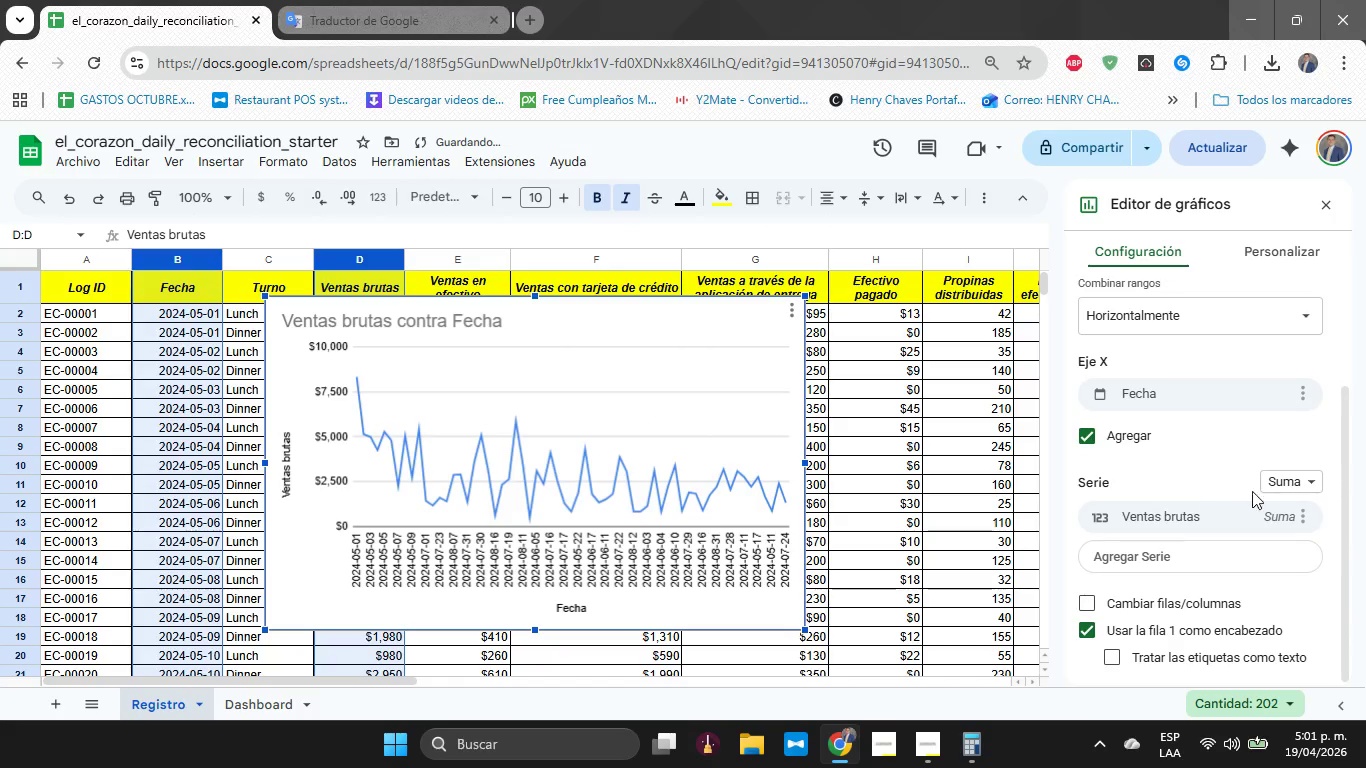 
left_click([1270, 491])
 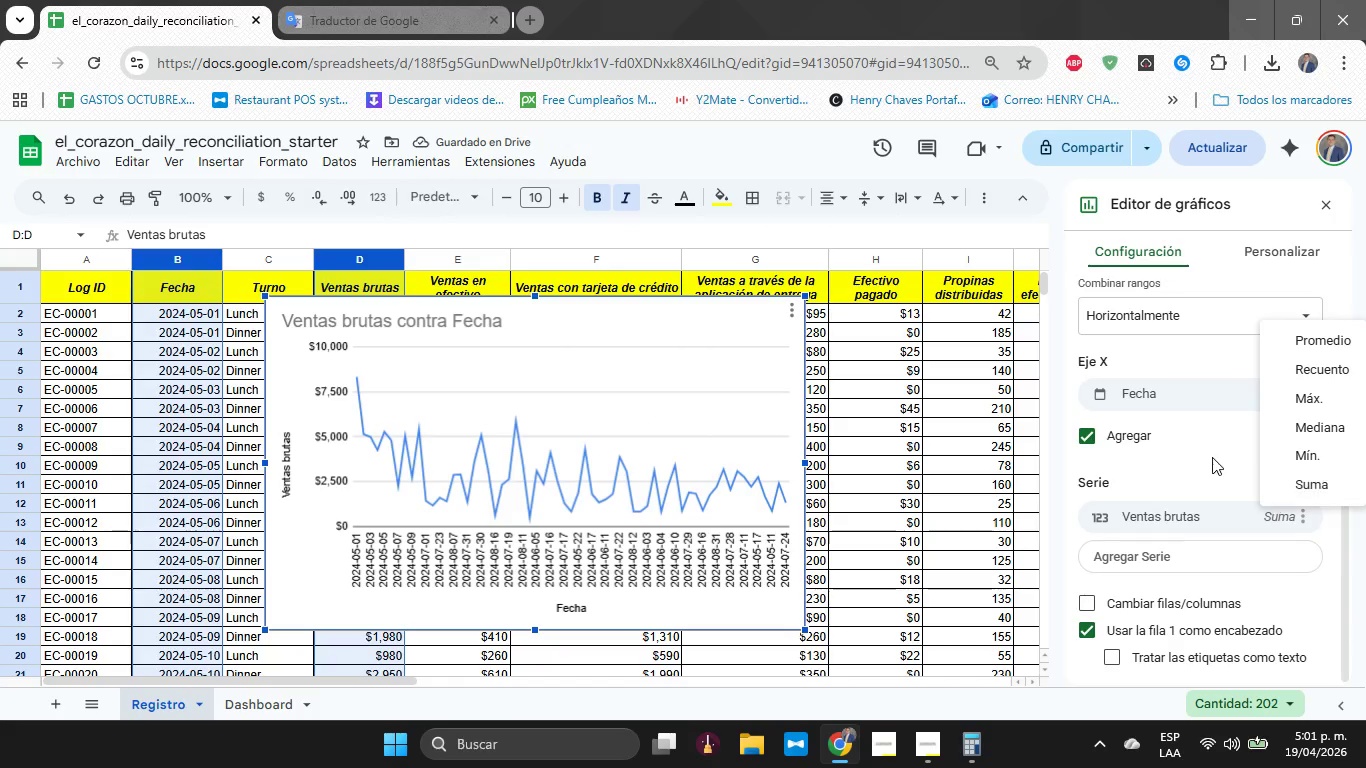 
left_click([1188, 445])
 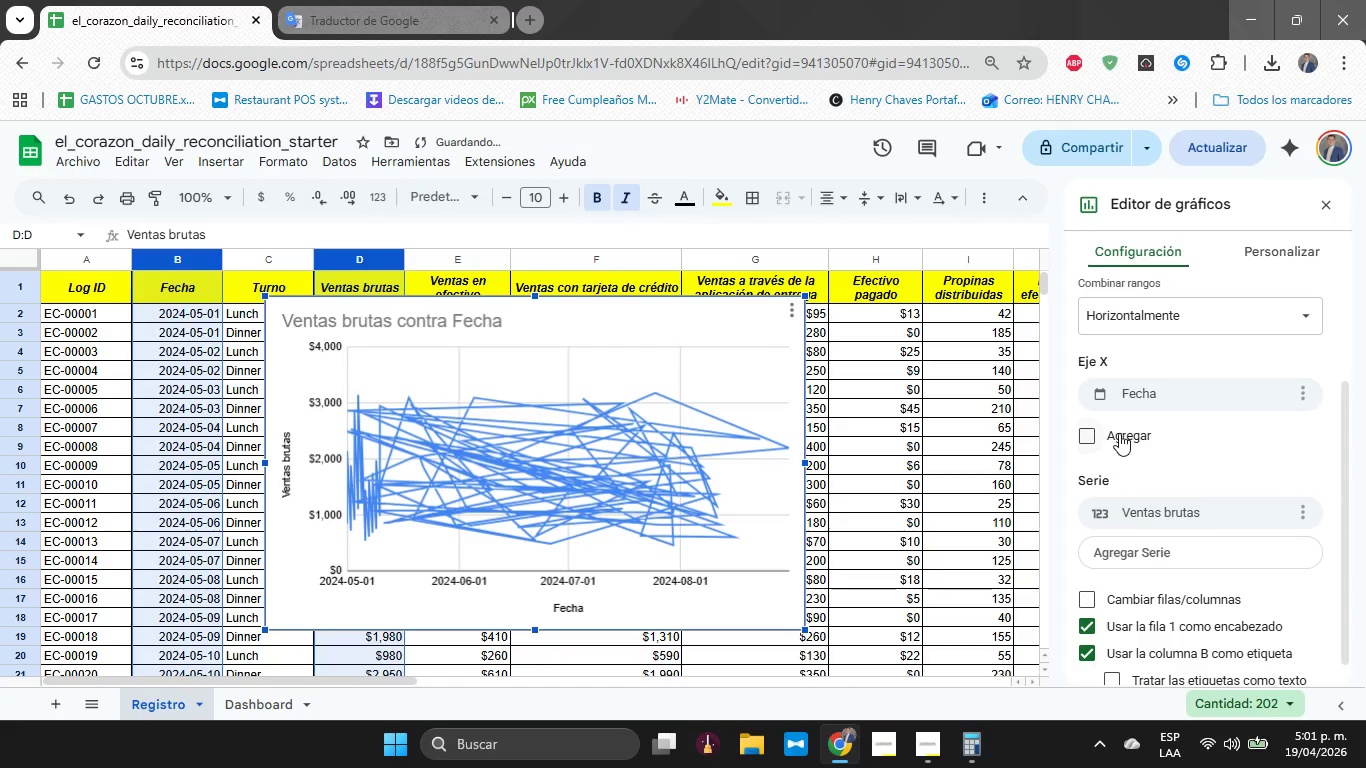 
left_click([1114, 433])
 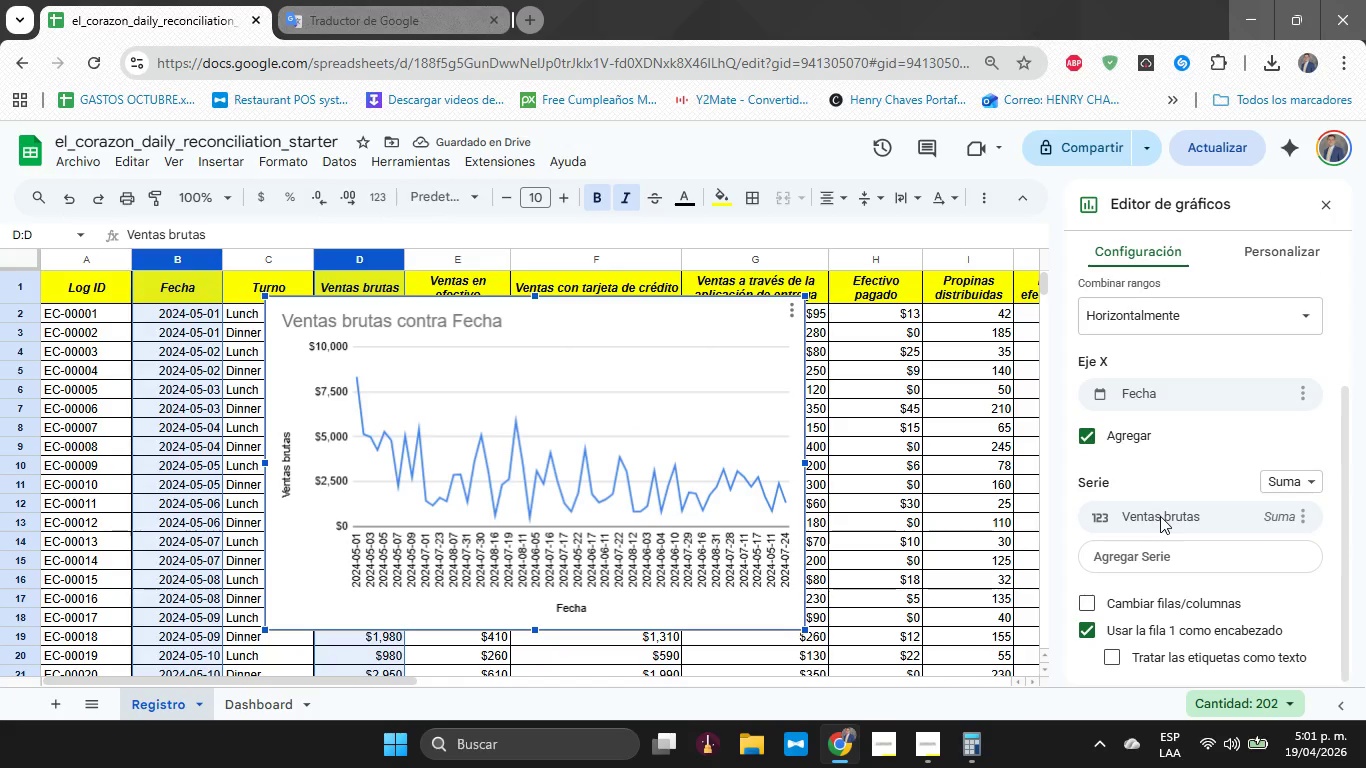 
wait(5.41)
 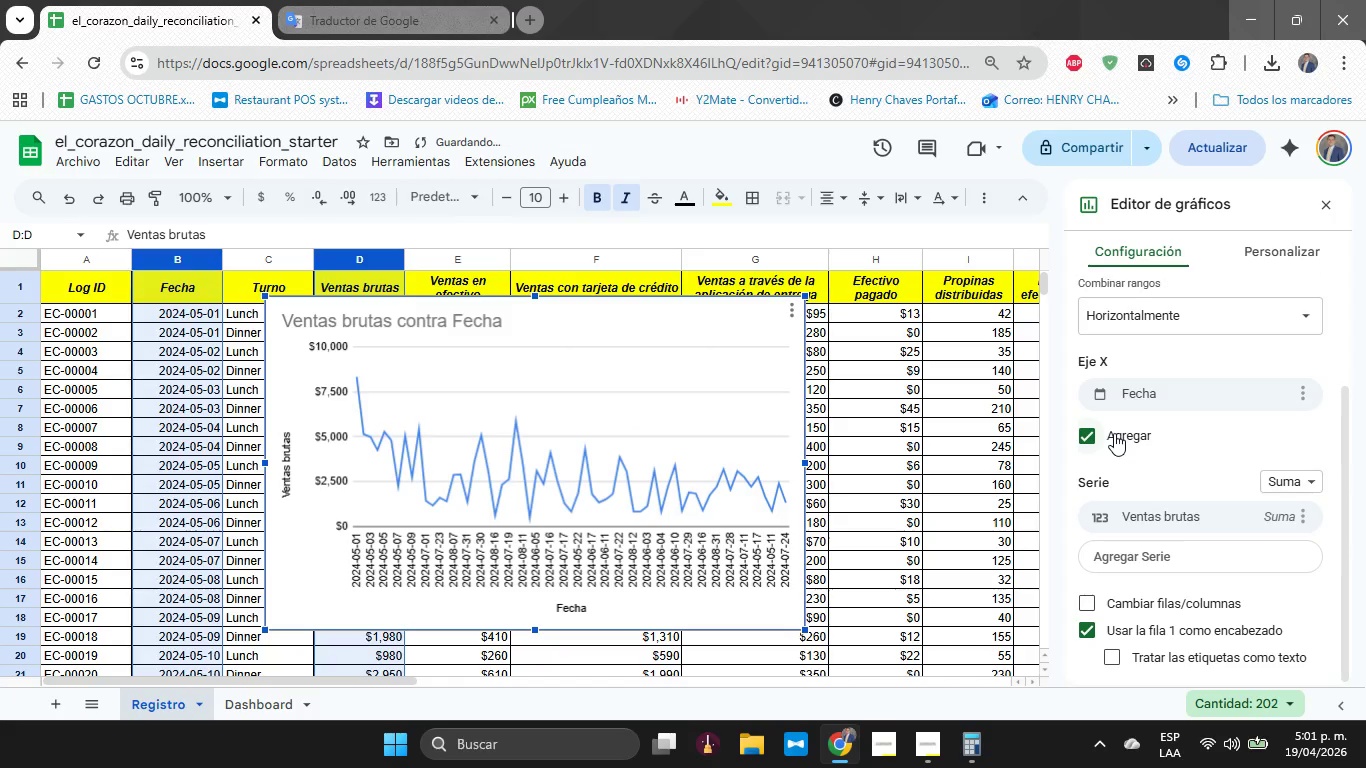 
left_click([1304, 522])
 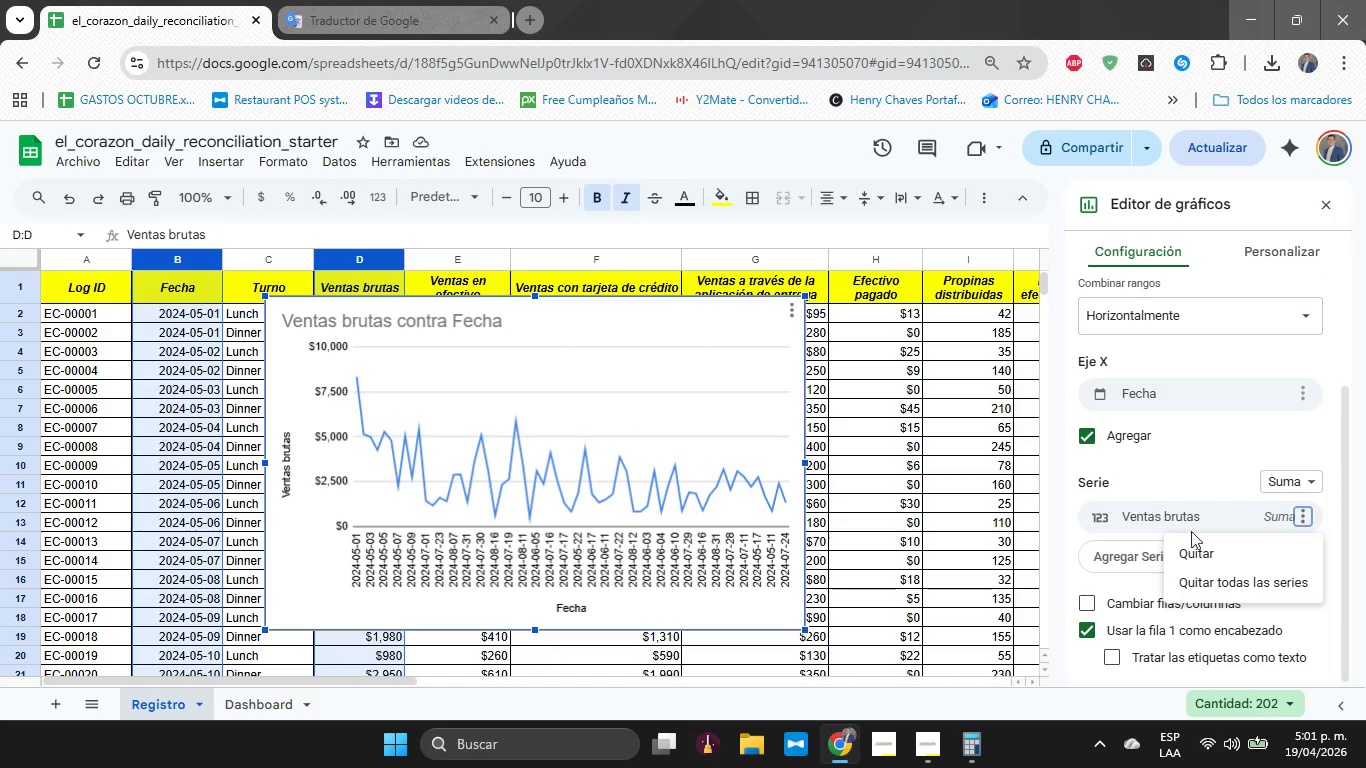 
left_click([1085, 560])
 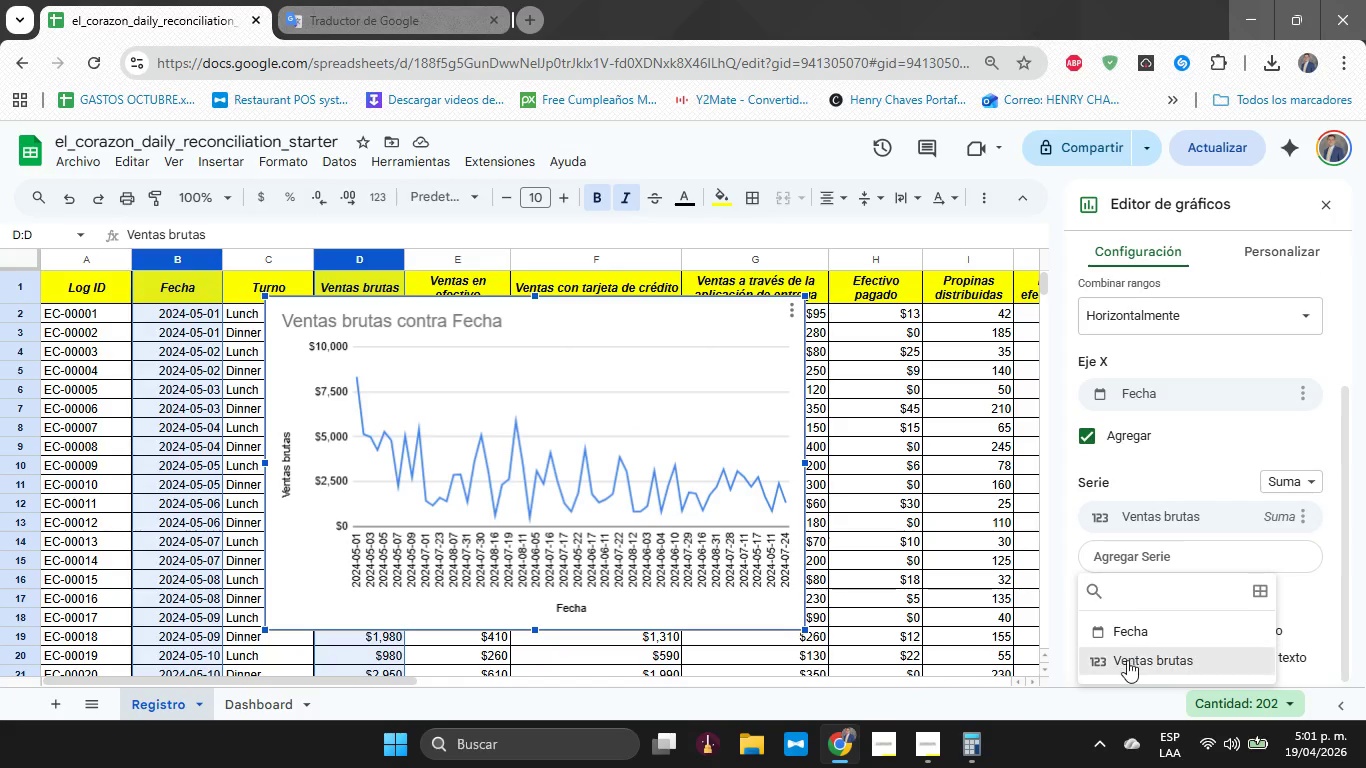 
left_click([1127, 661])
 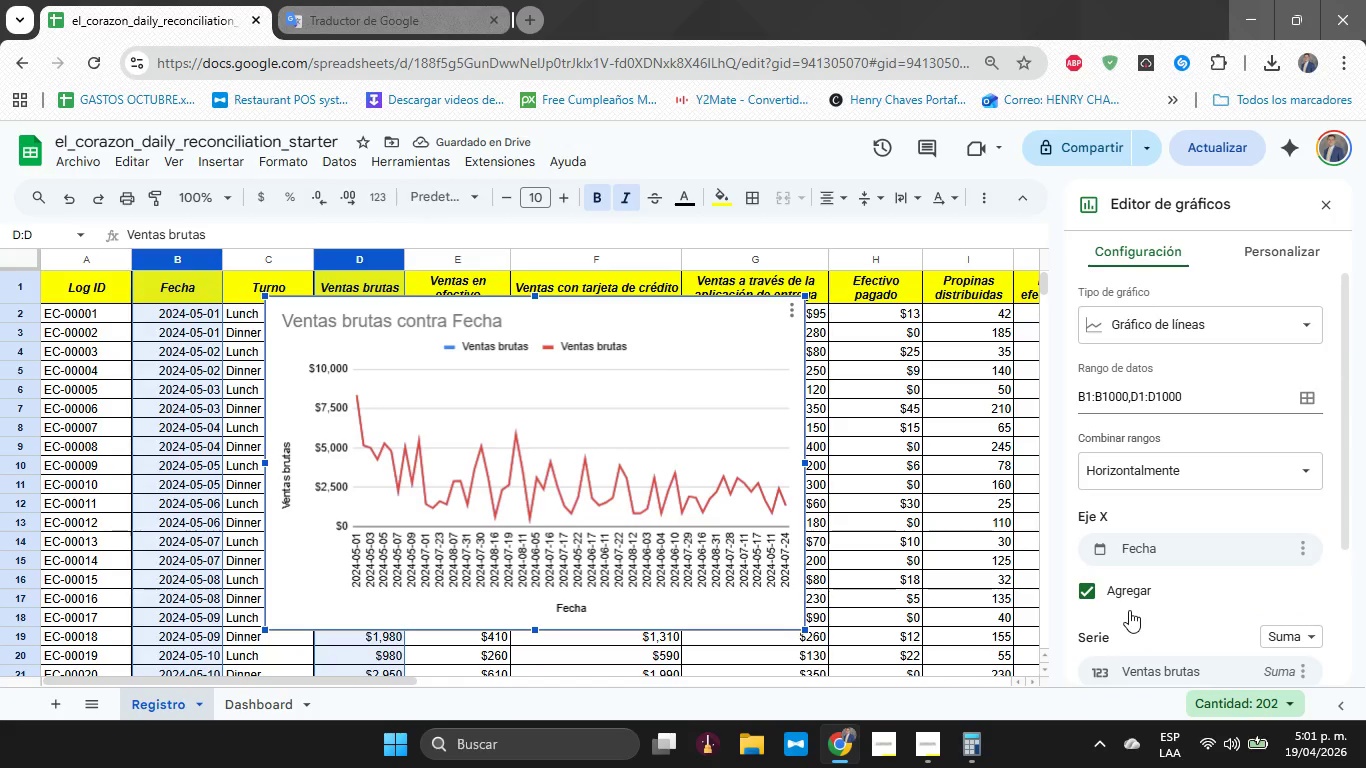 
wait(6.08)
 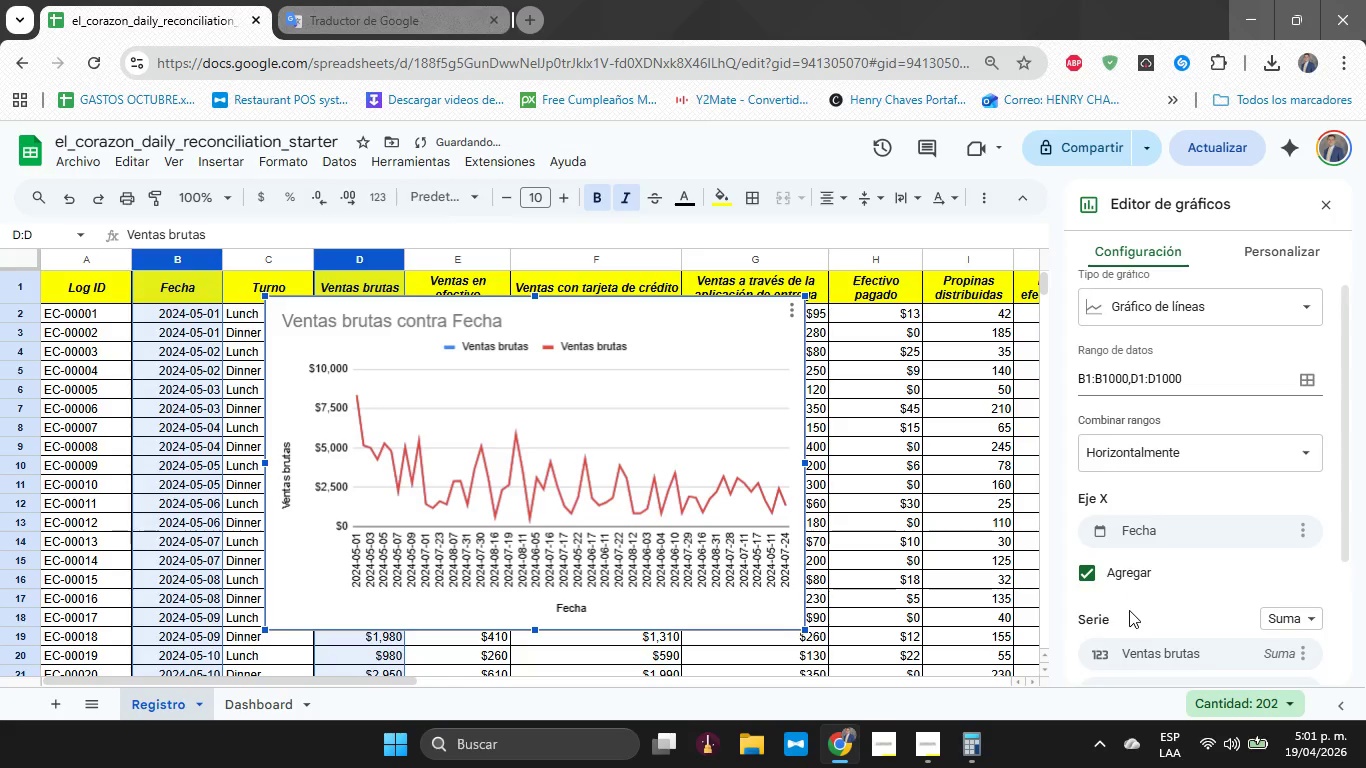 
left_click([1226, 411])
 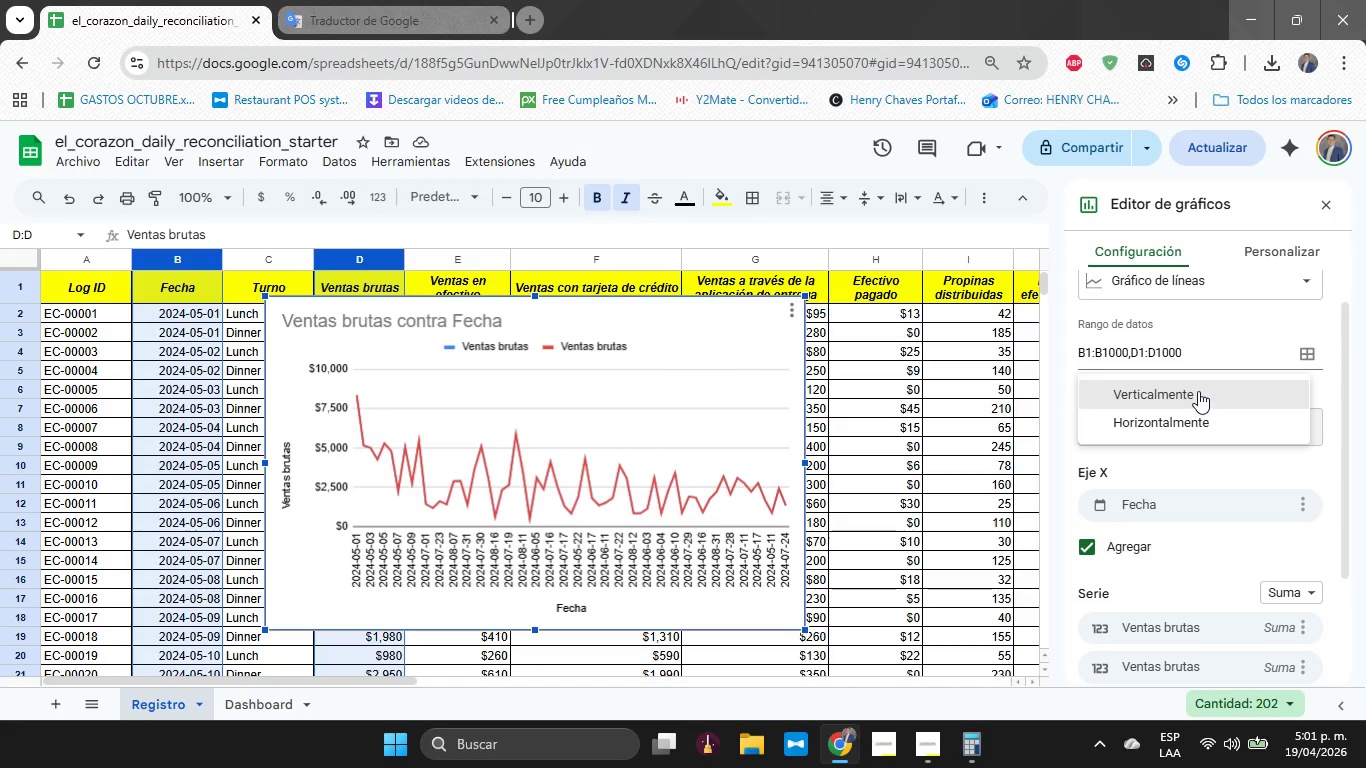 
left_click([1198, 391])
 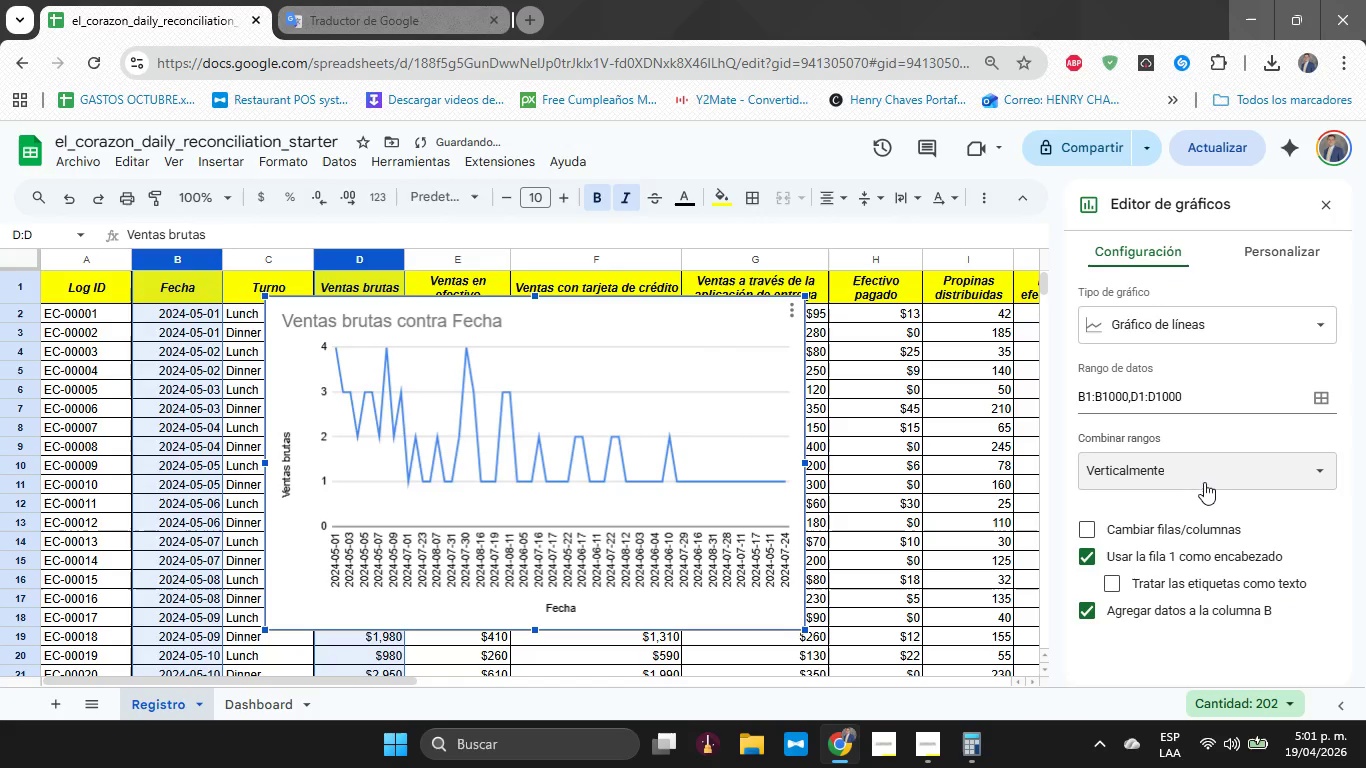 
left_click([1204, 476])
 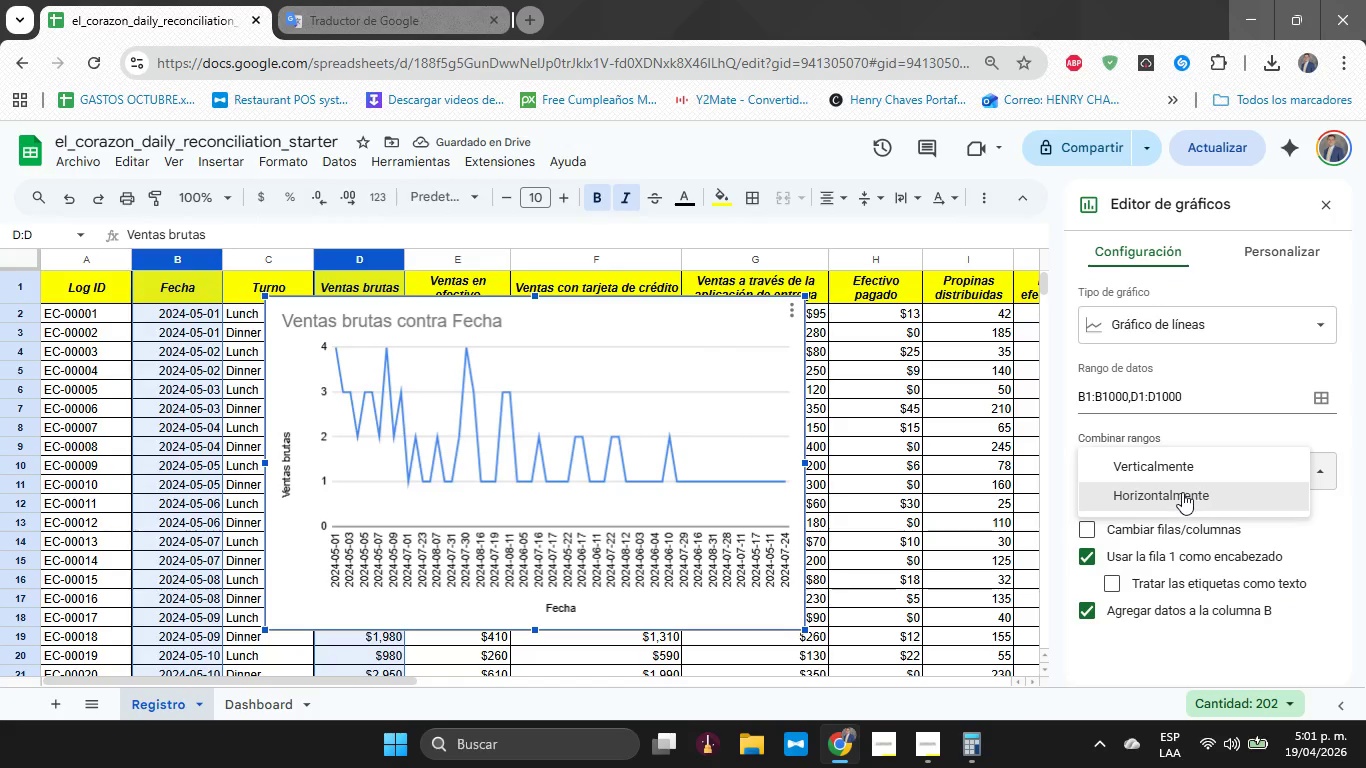 
left_click([1182, 492])
 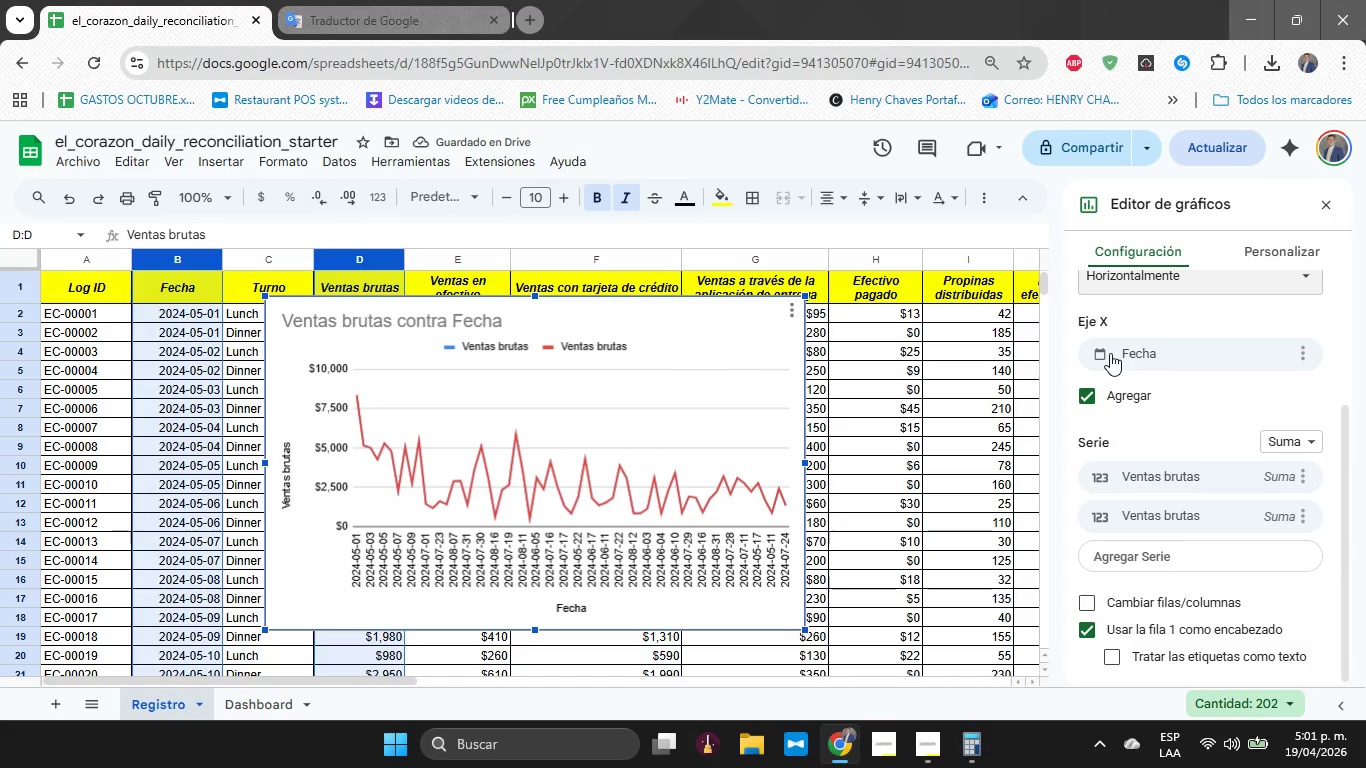 
wait(10.31)
 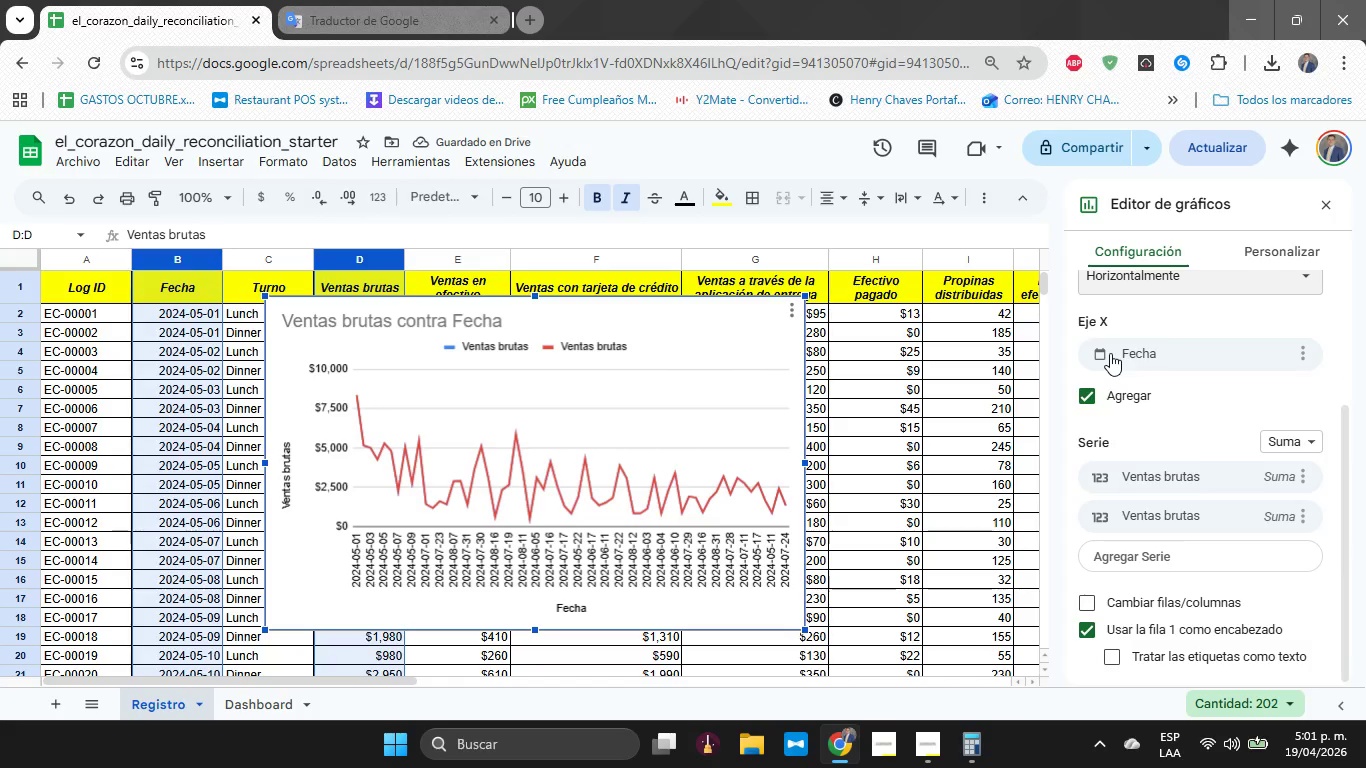 
left_click([1293, 516])
 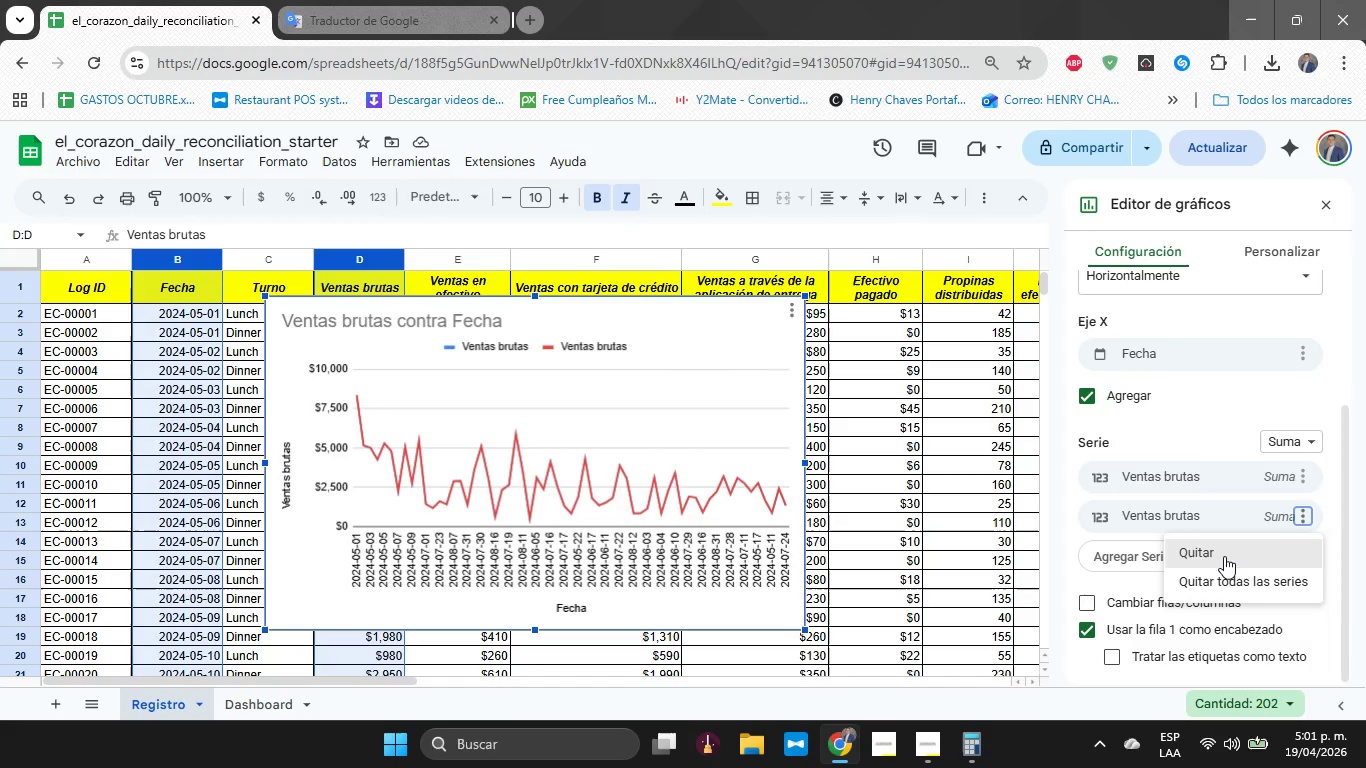 
left_click([1224, 556])
 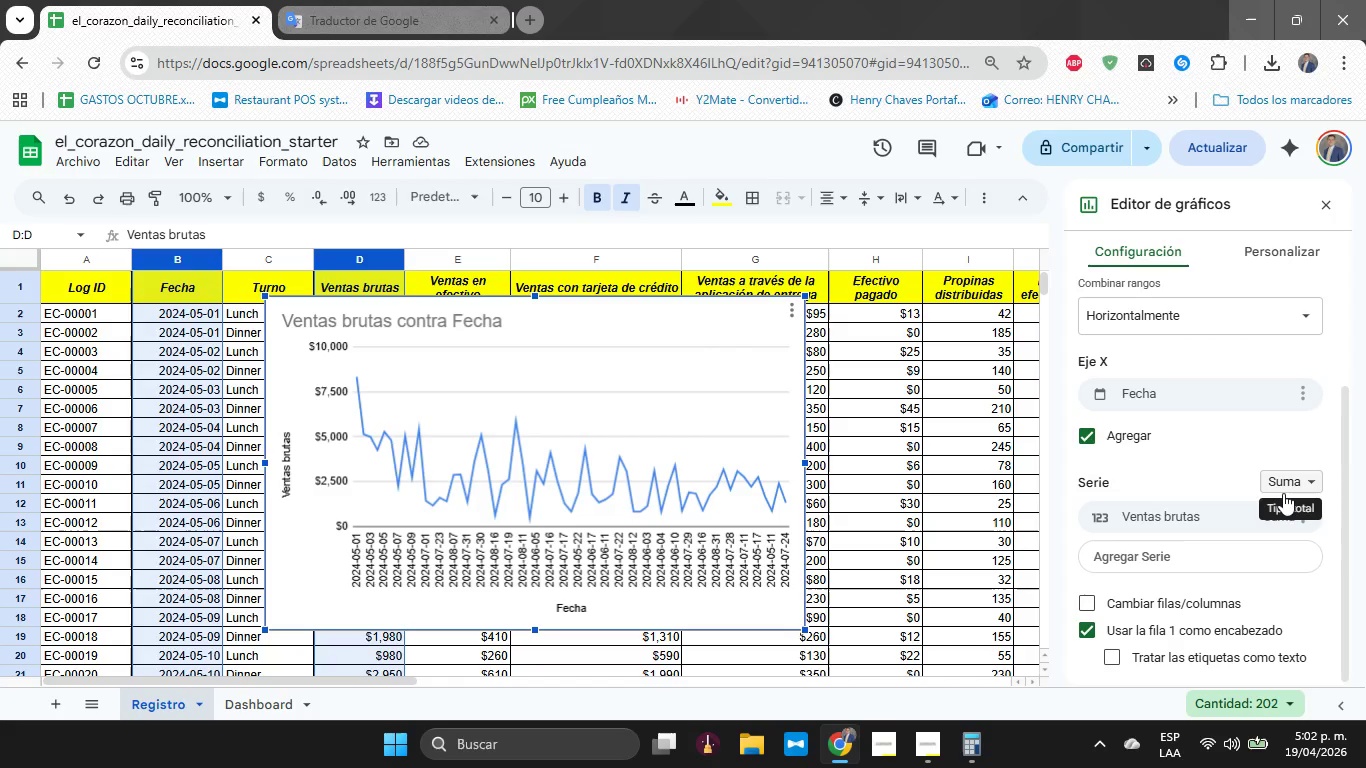 
wait(28.7)
 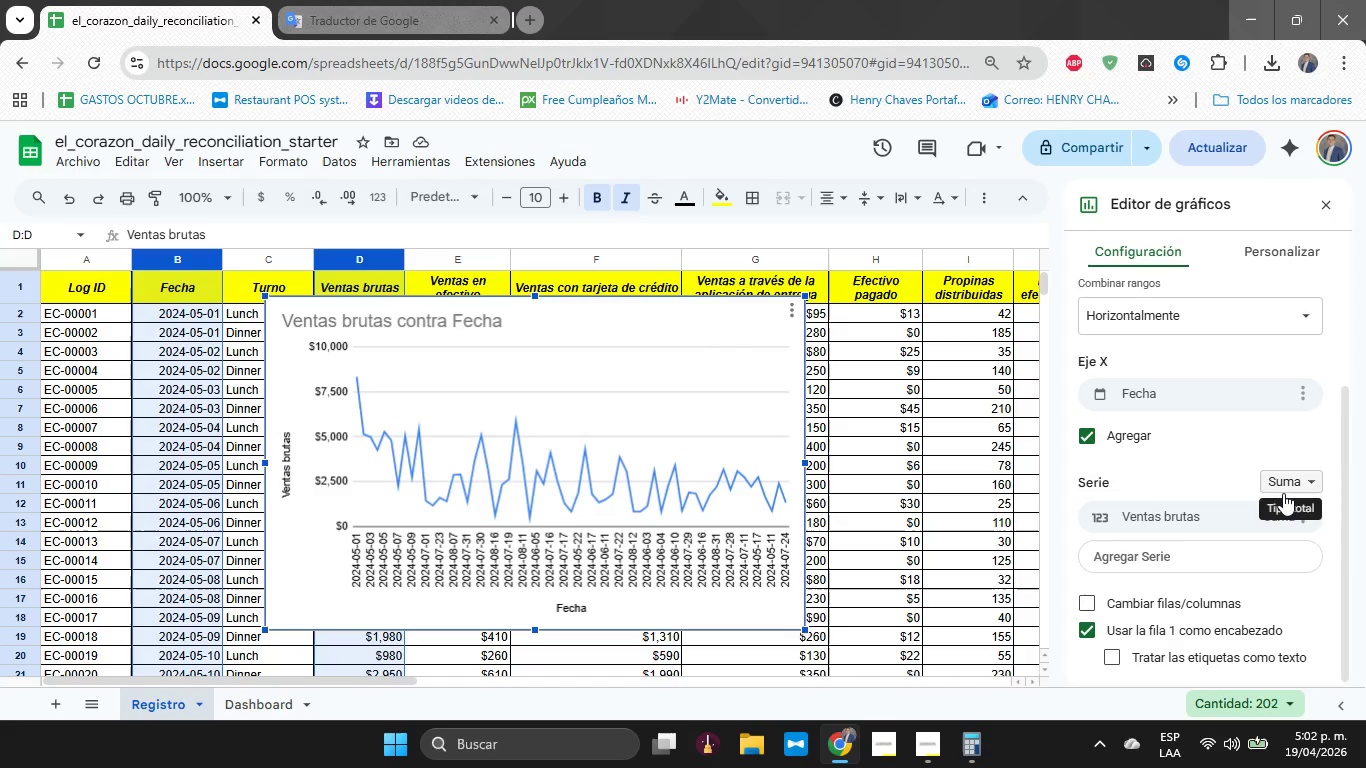 
left_click([565, 560])
 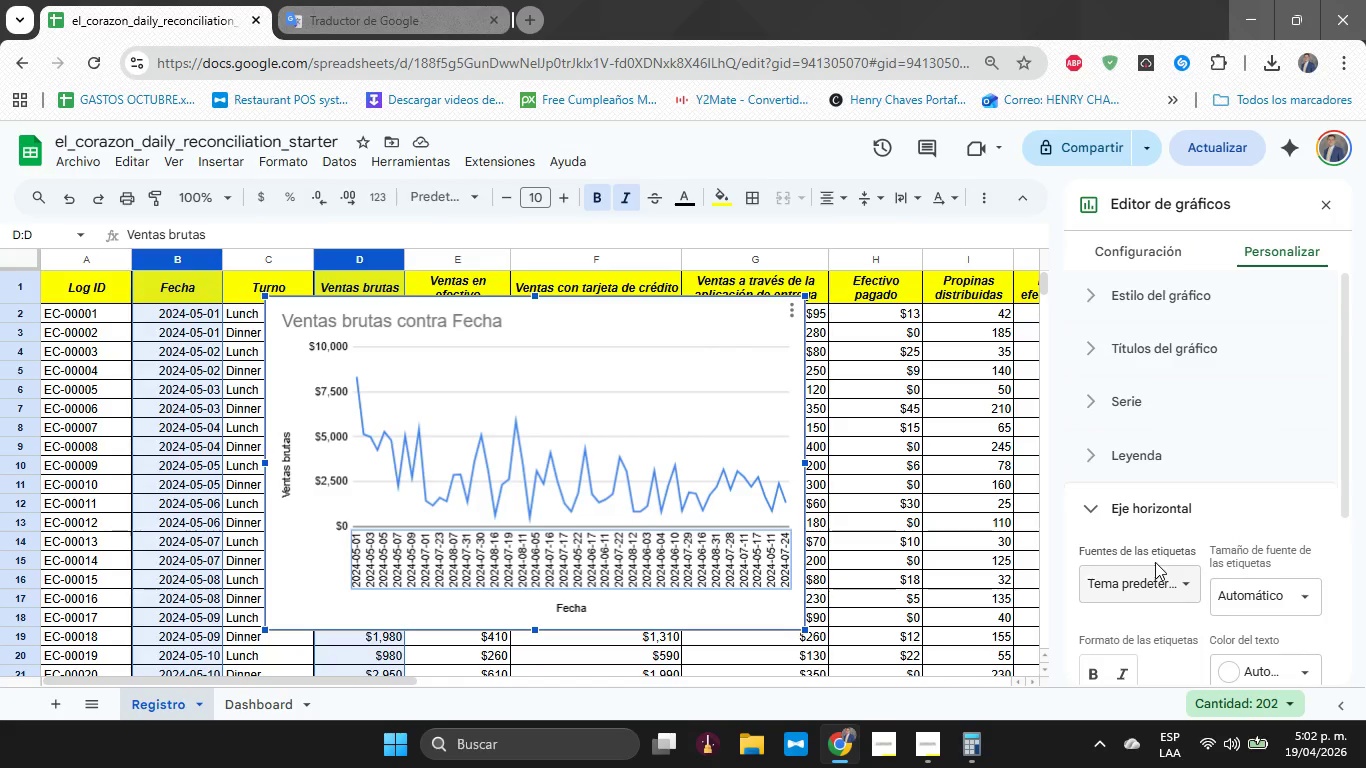 
mouse_move([1187, 519])
 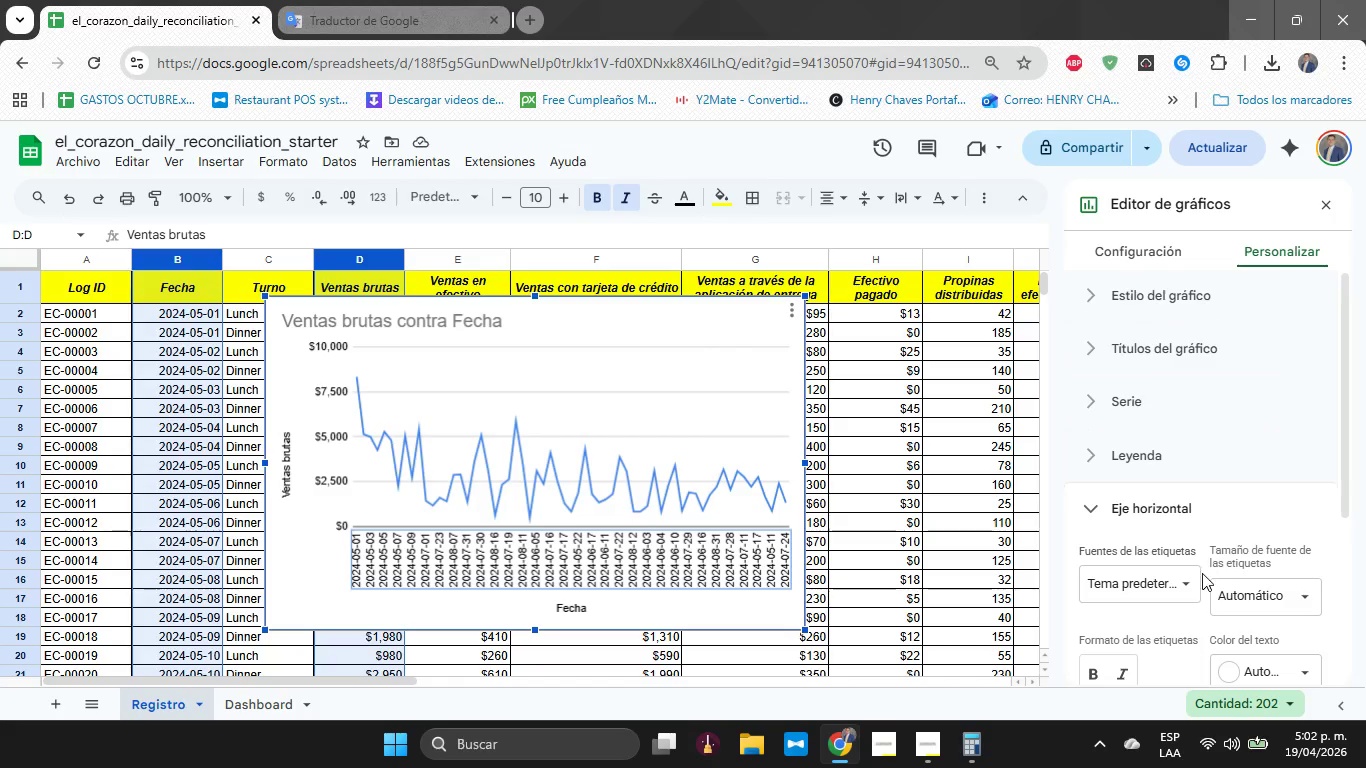 
mouse_move([1181, 516])
 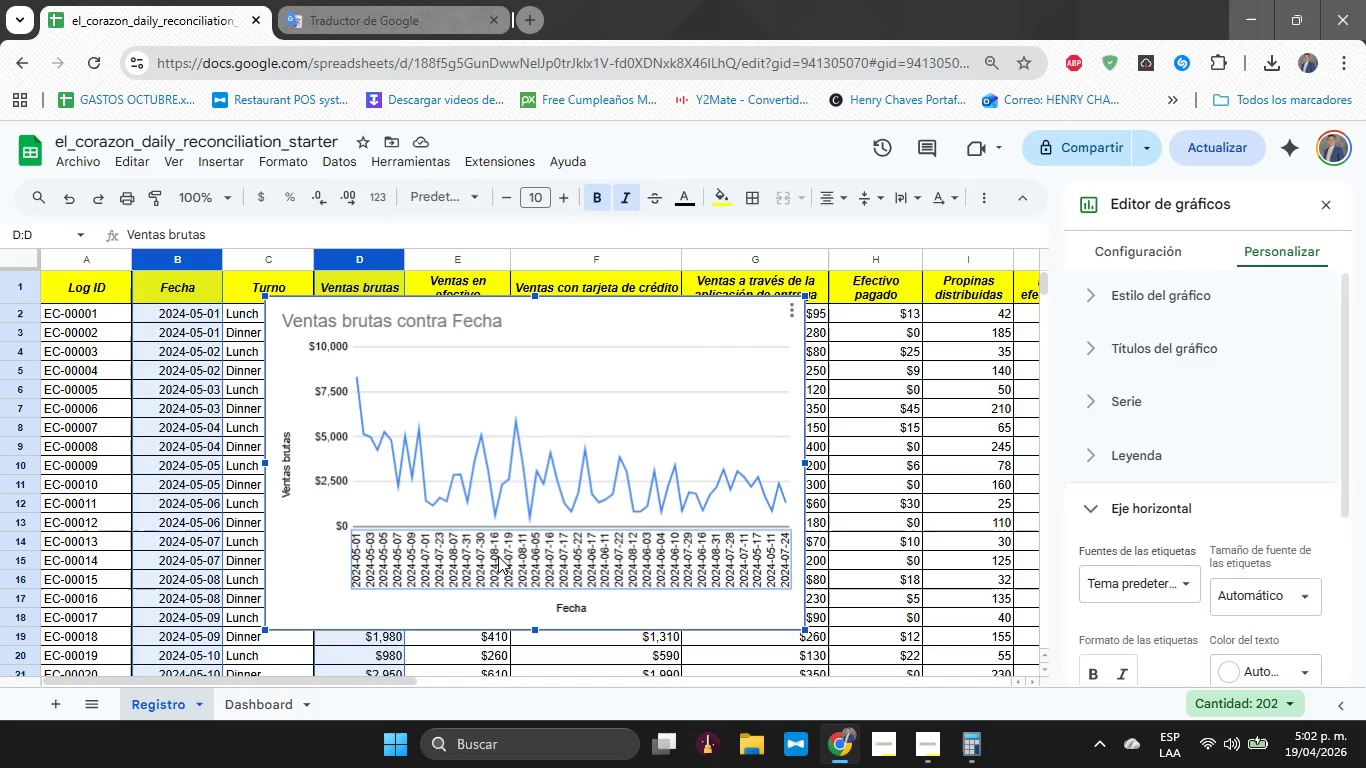 
double_click([497, 565])
 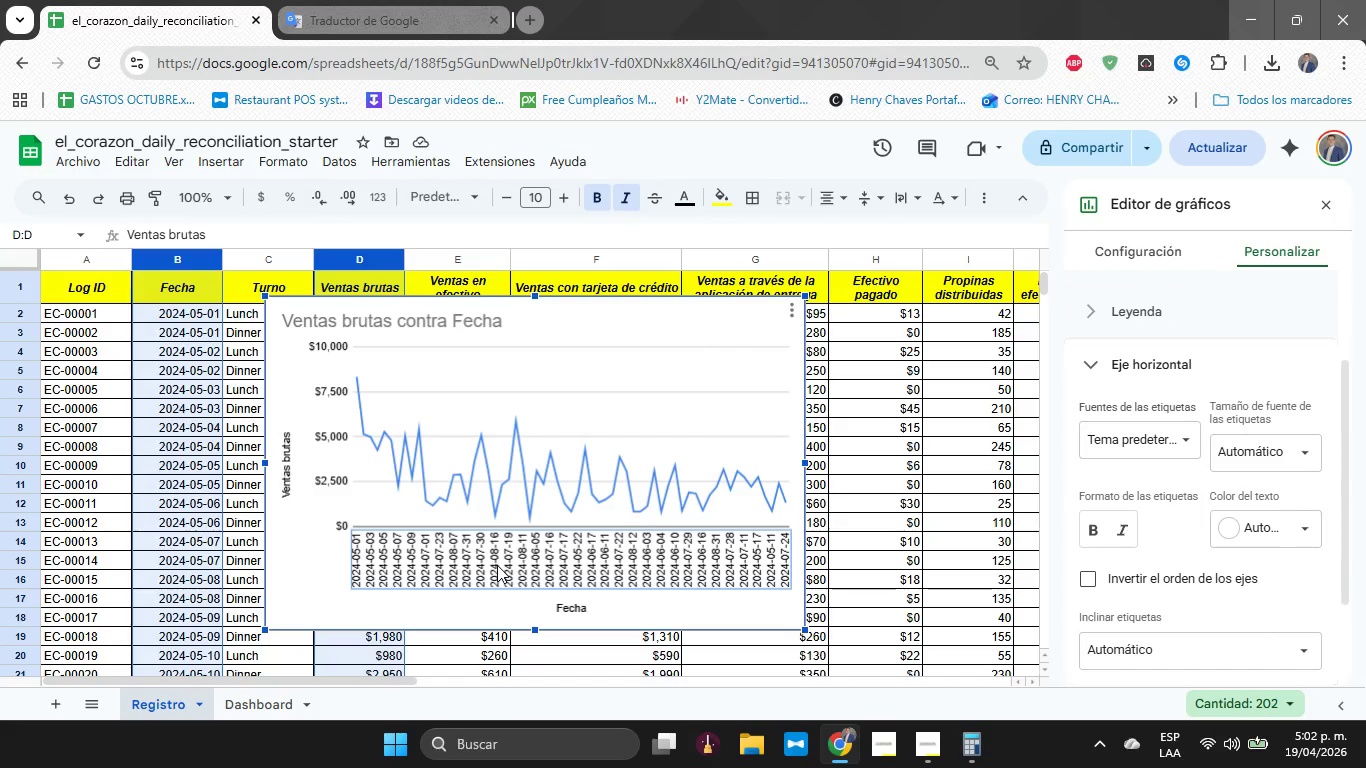 
double_click([497, 565])
 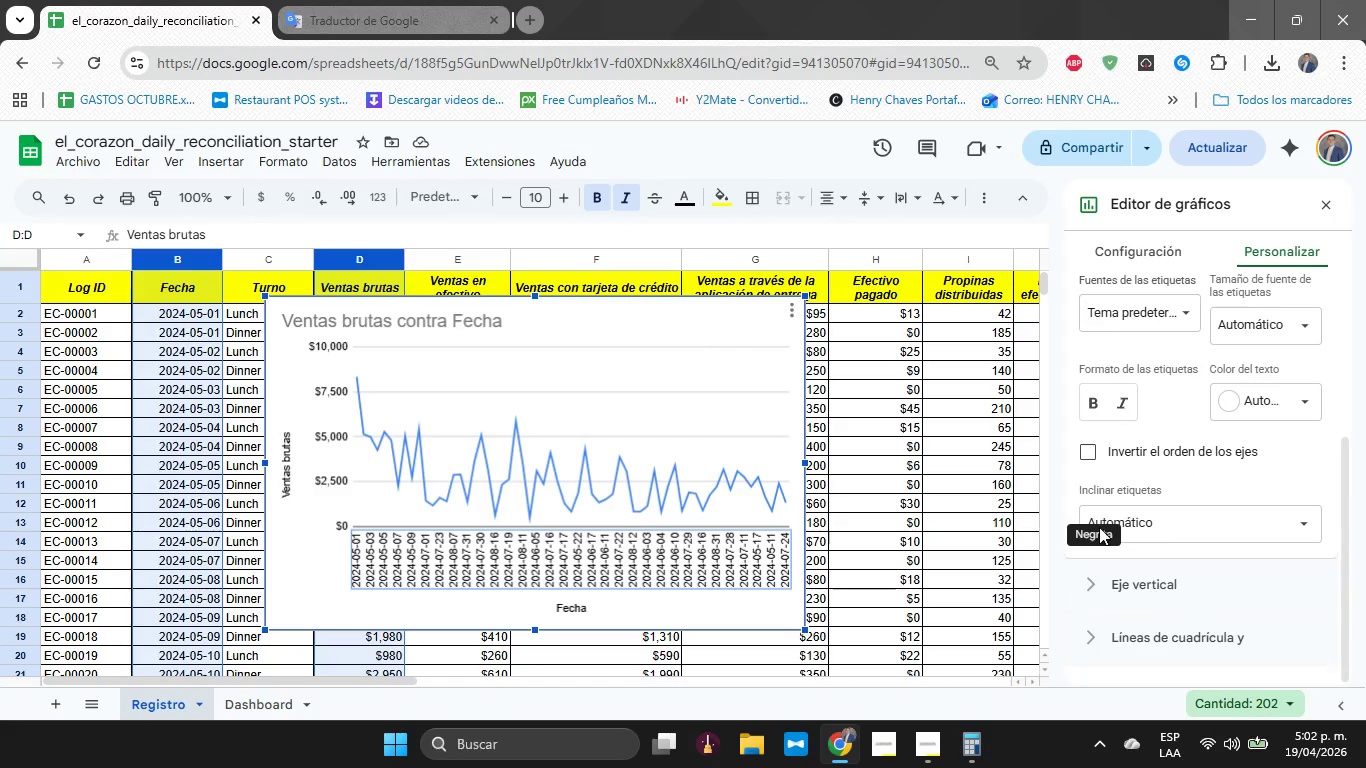 
left_click([1235, 527])
 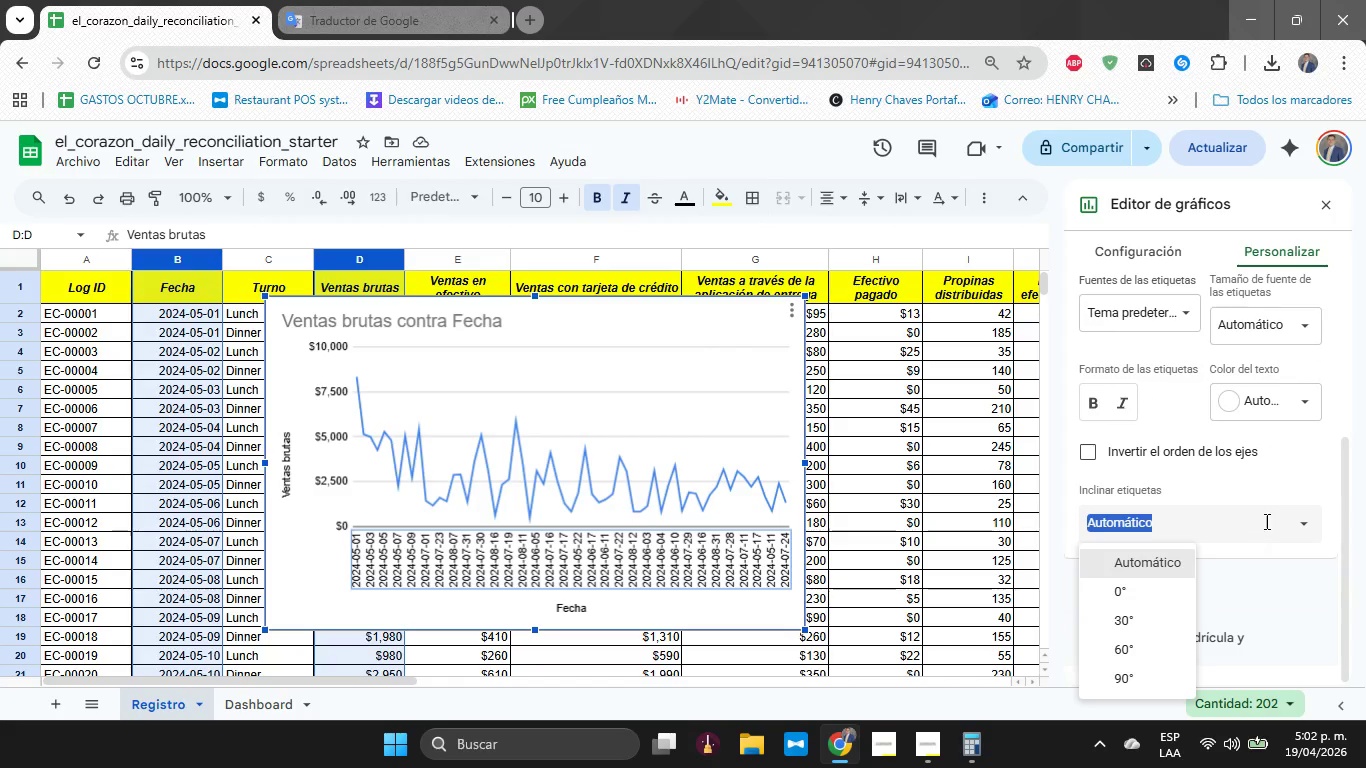 
left_click([1284, 493])
 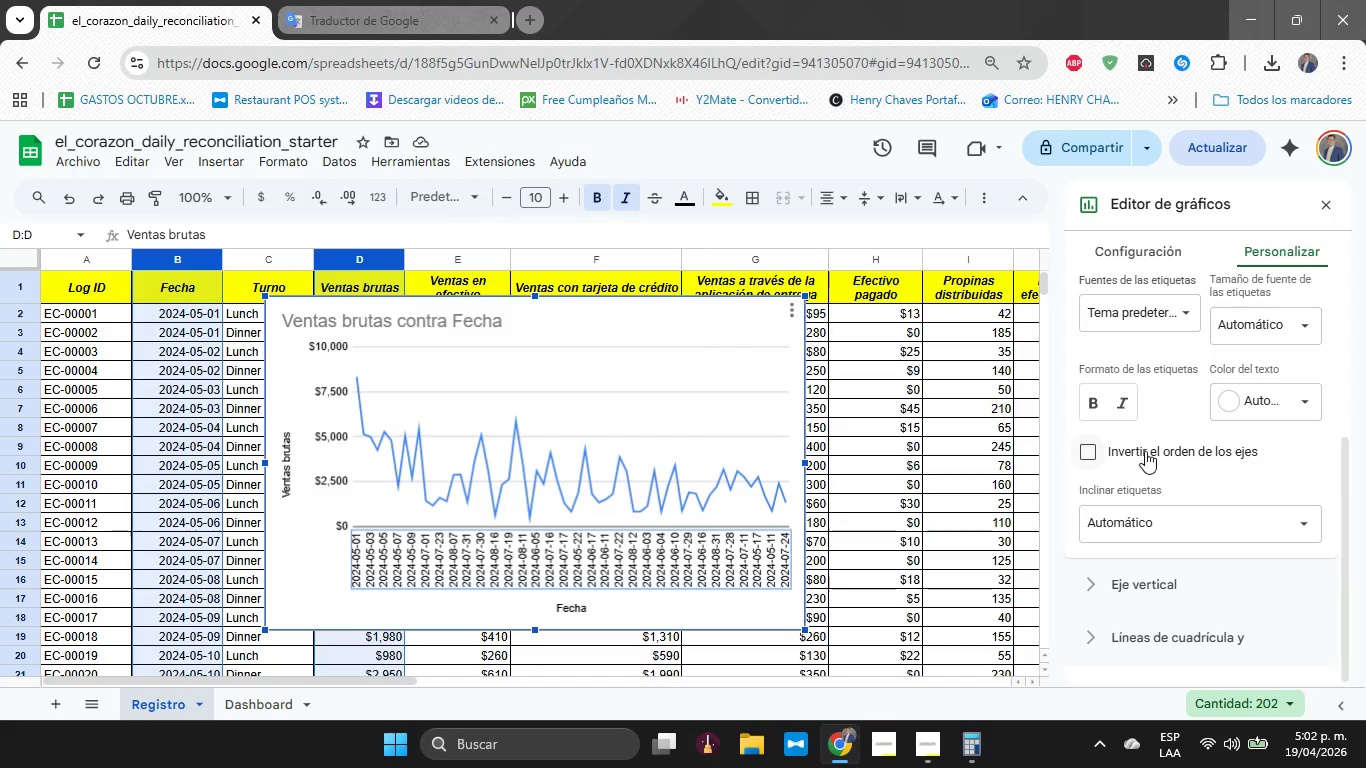 
left_click([1145, 451])
 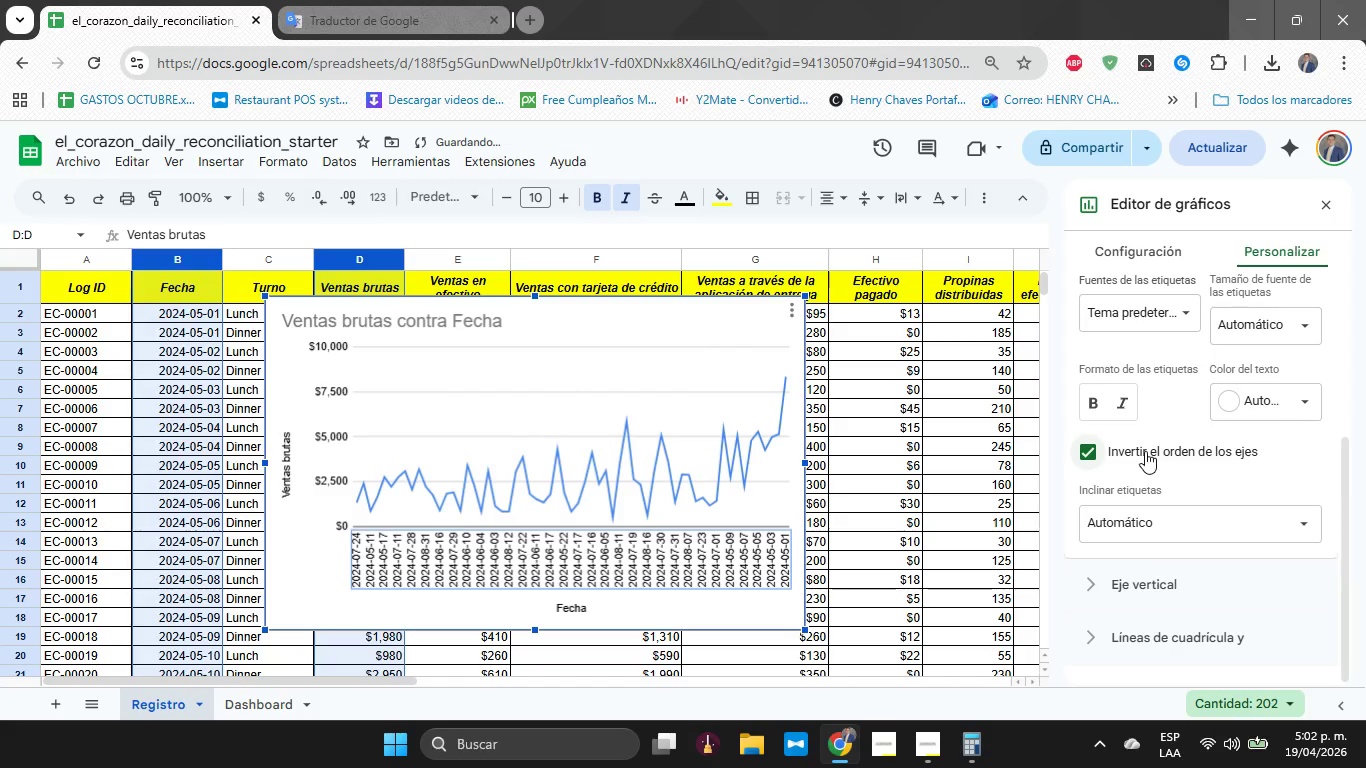 
left_click([1145, 451])
 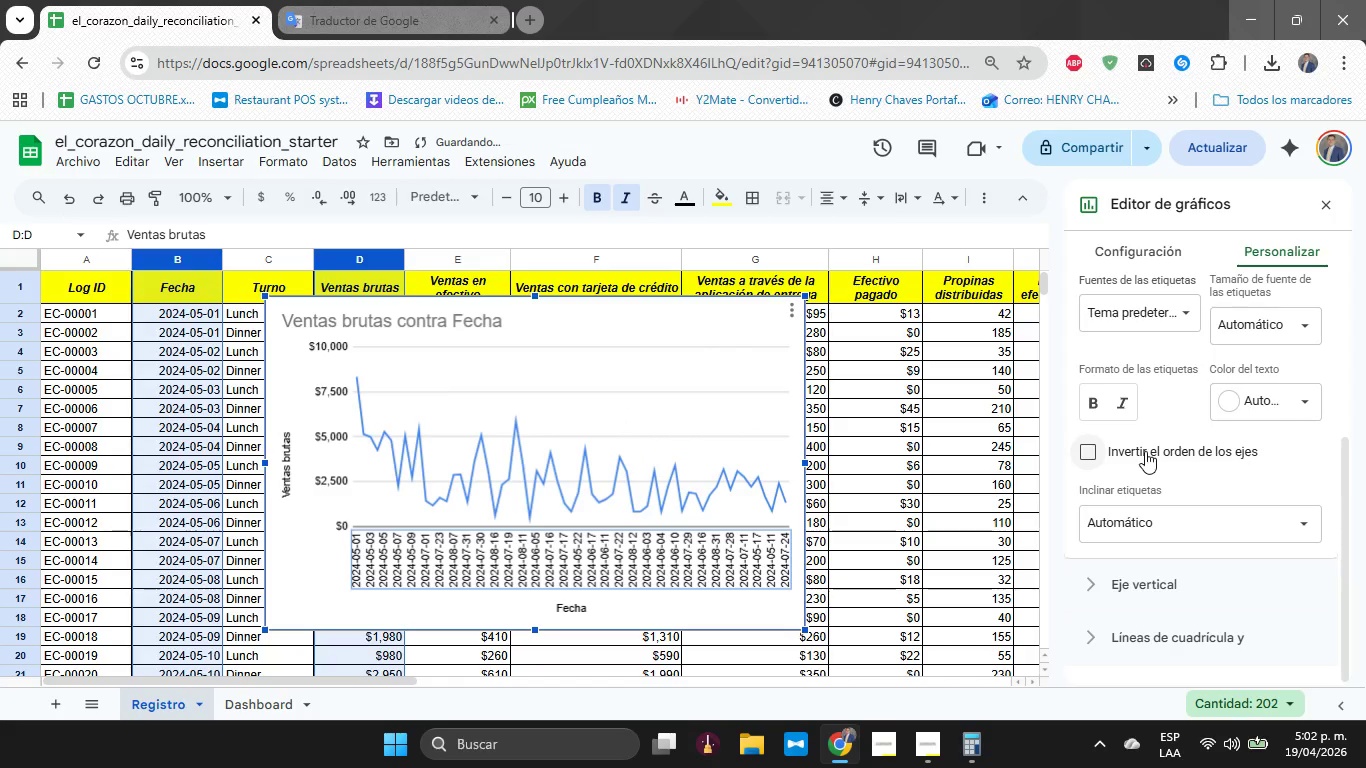 
left_click([1145, 451])
 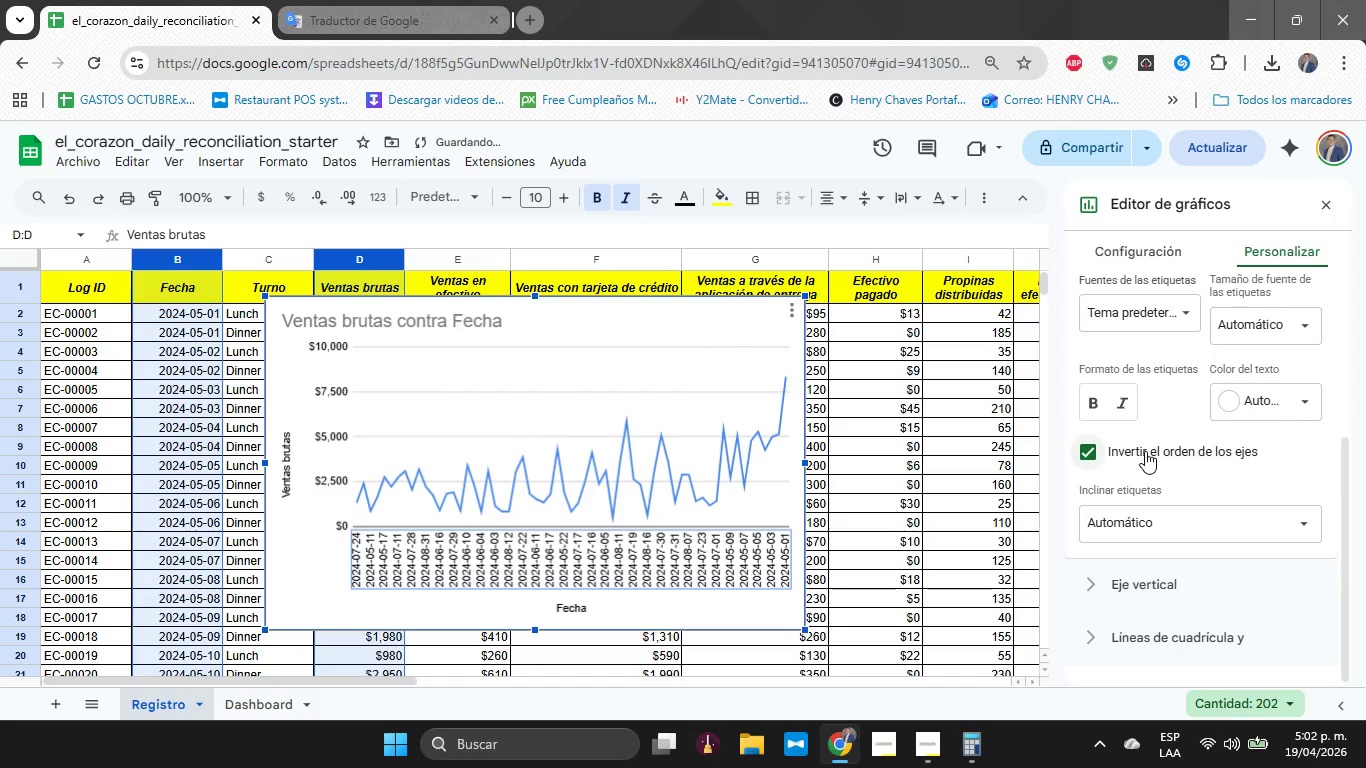 
left_click([1145, 451])
 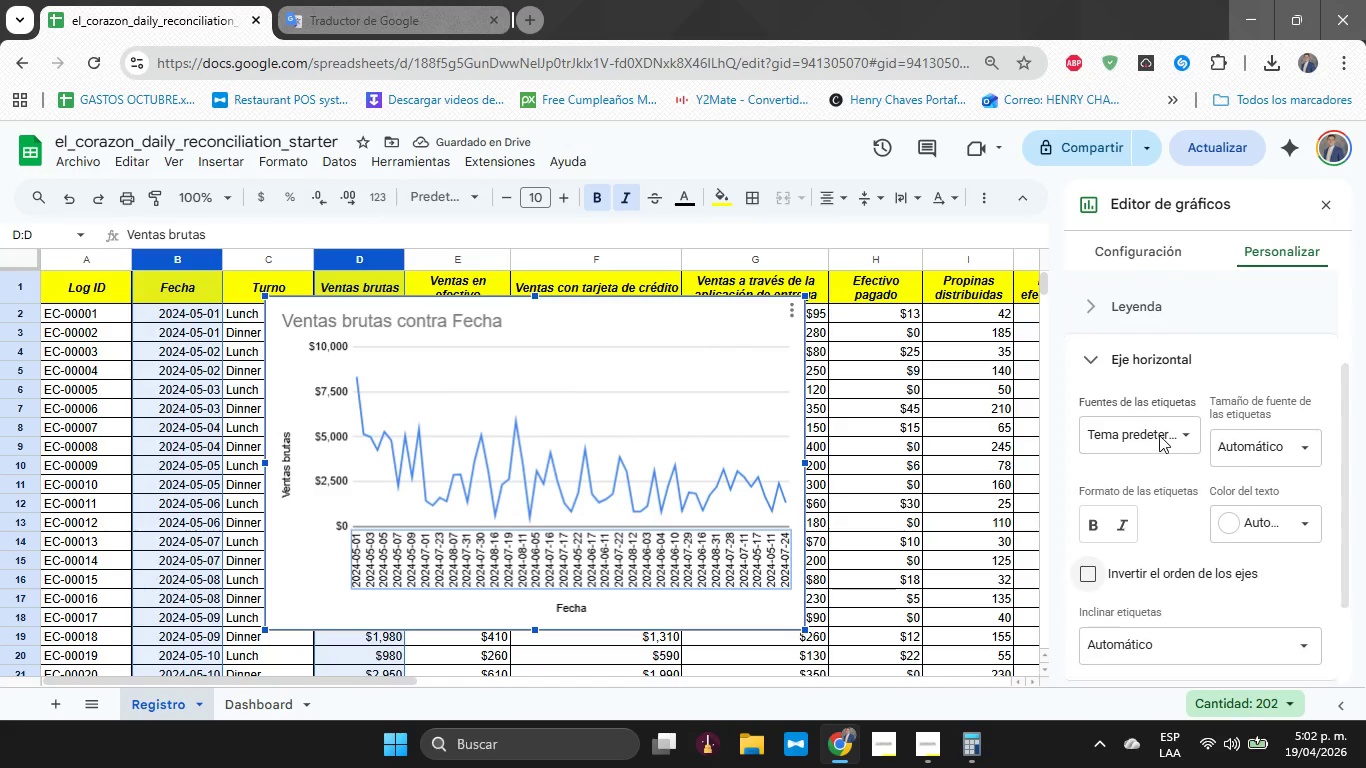 
wait(6.14)
 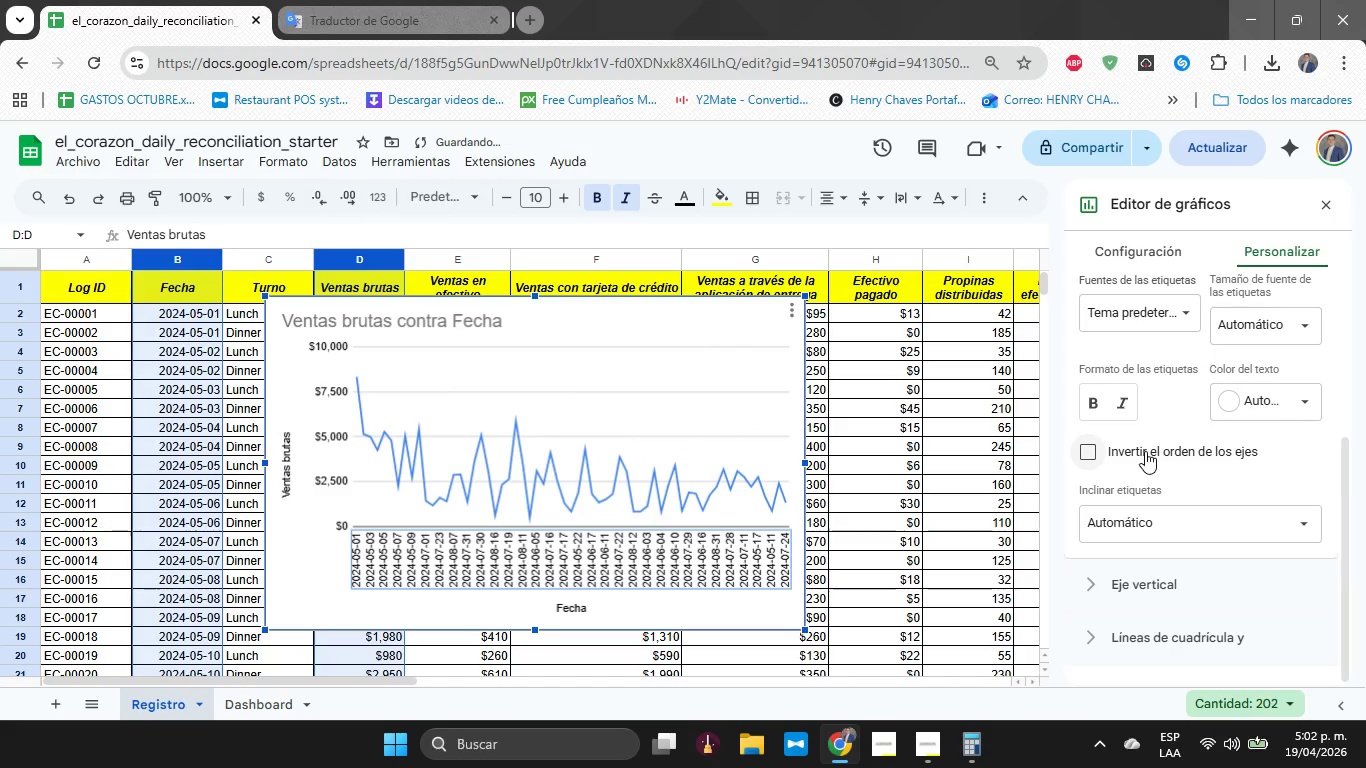 
left_click([1084, 426])
 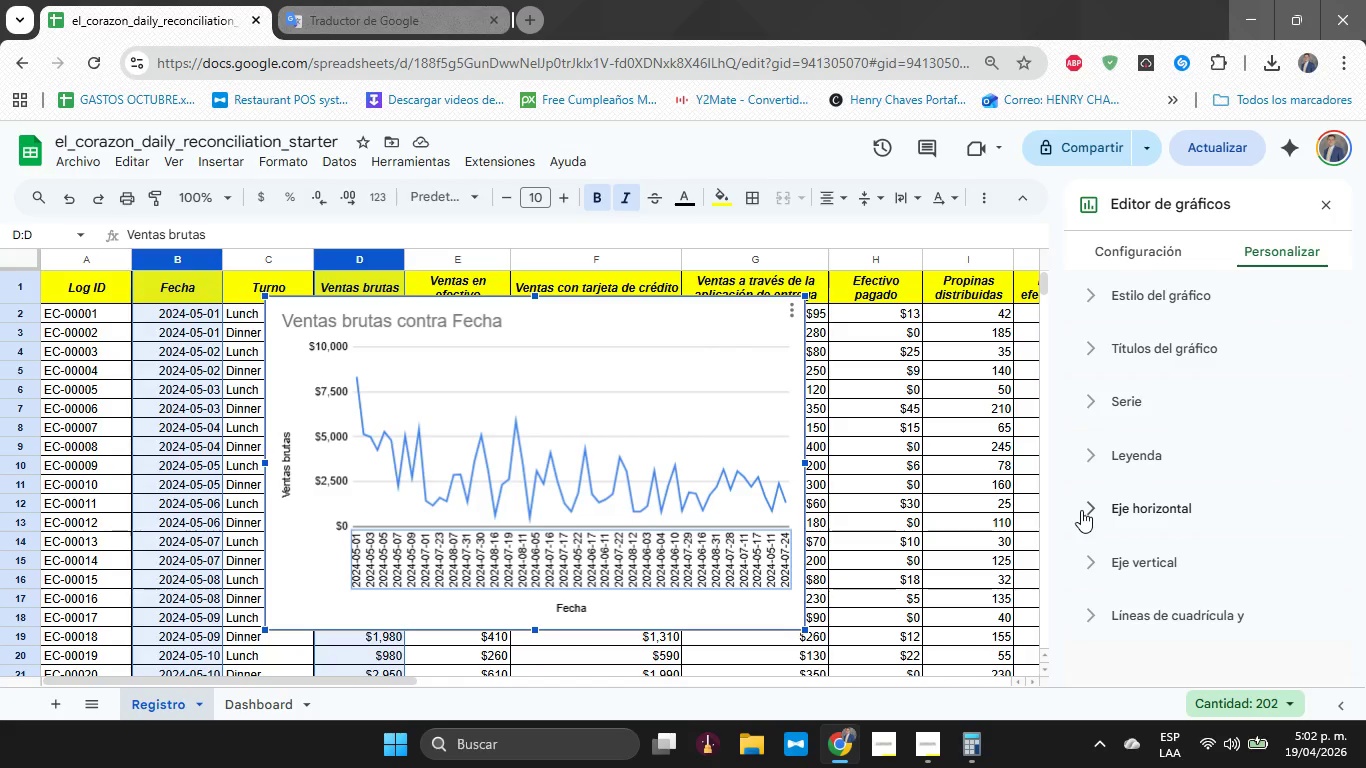 
left_click([1081, 510])
 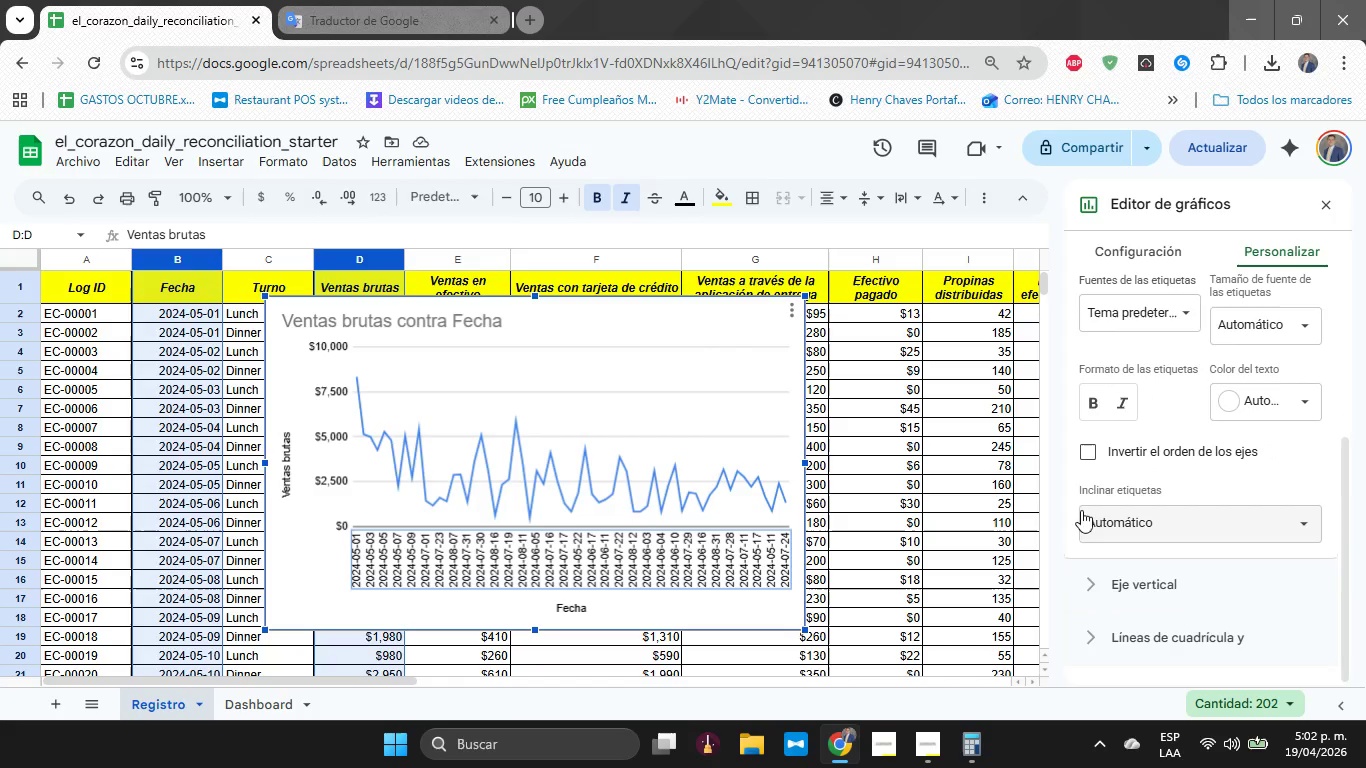 
mouse_move([1141, 525])
 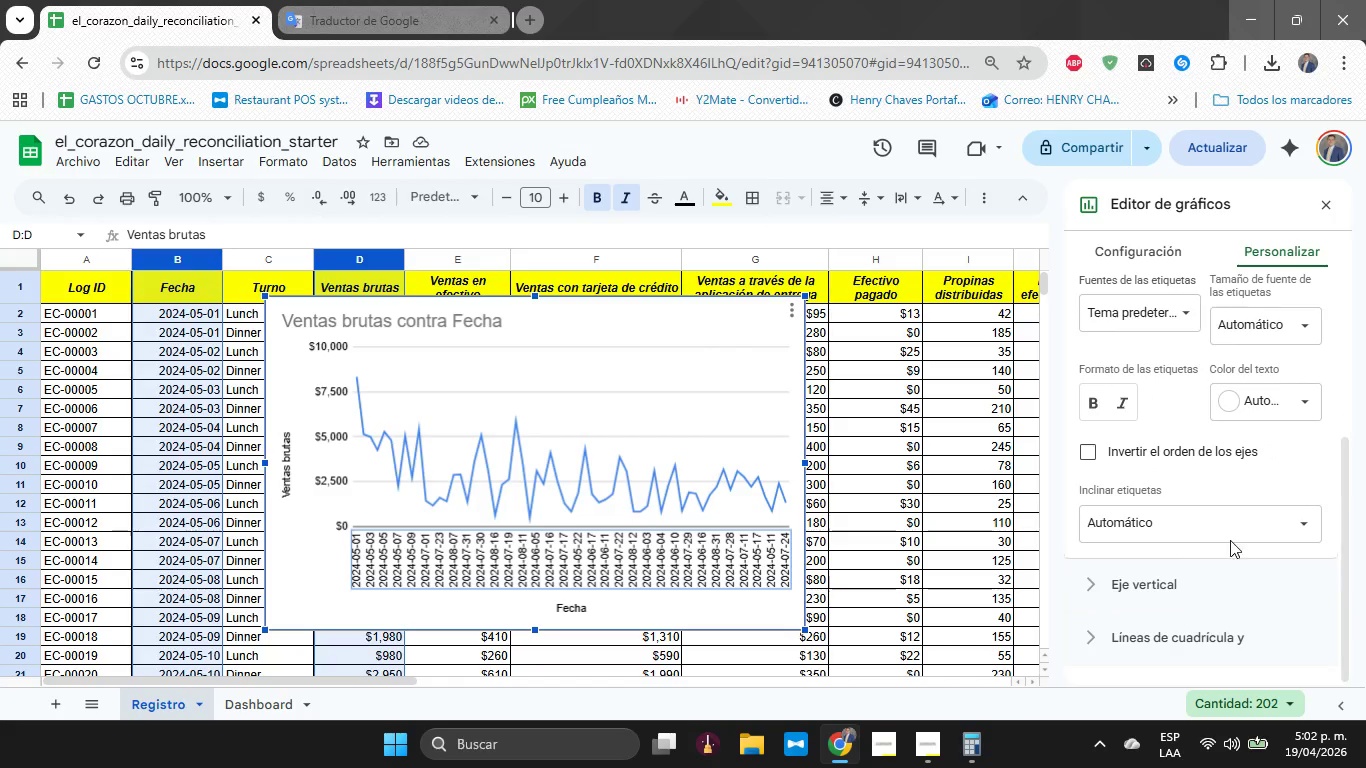 
left_click([1257, 517])
 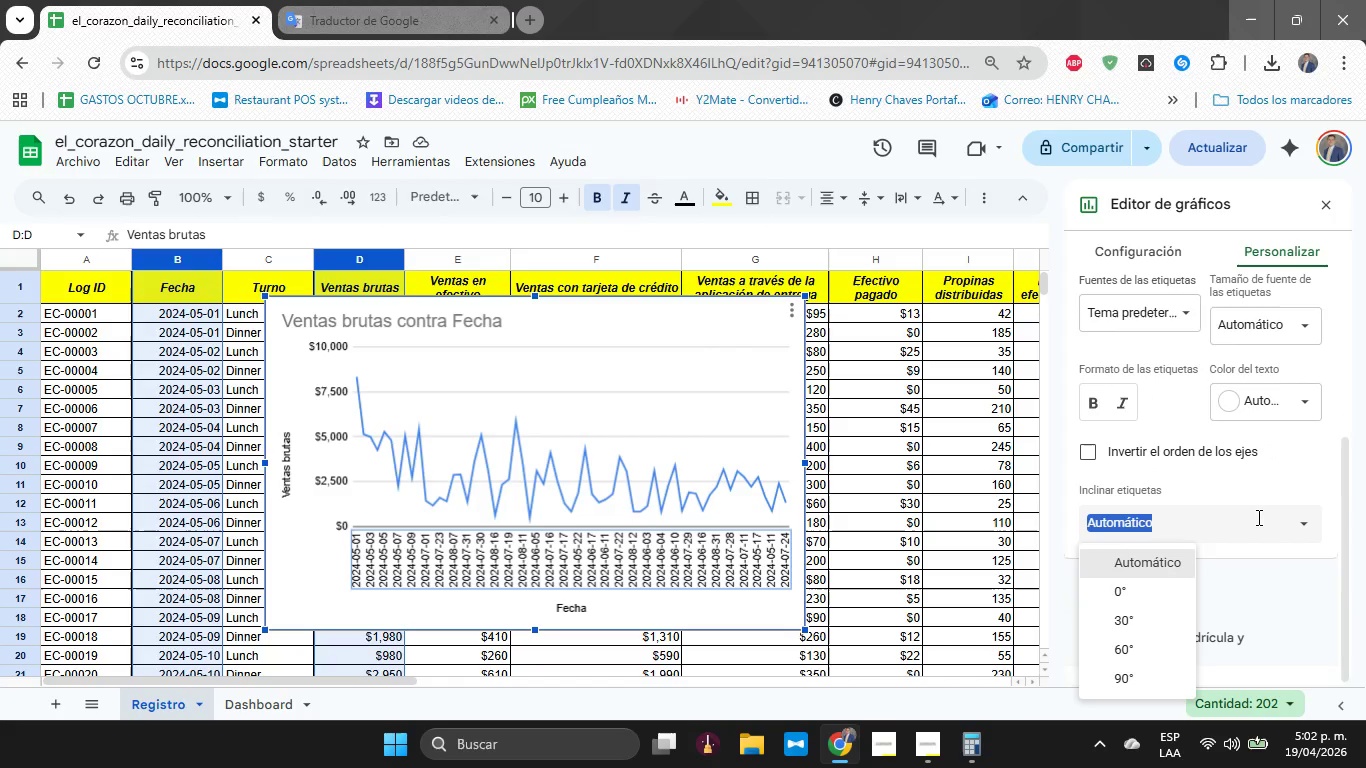 
left_click([1257, 517])
 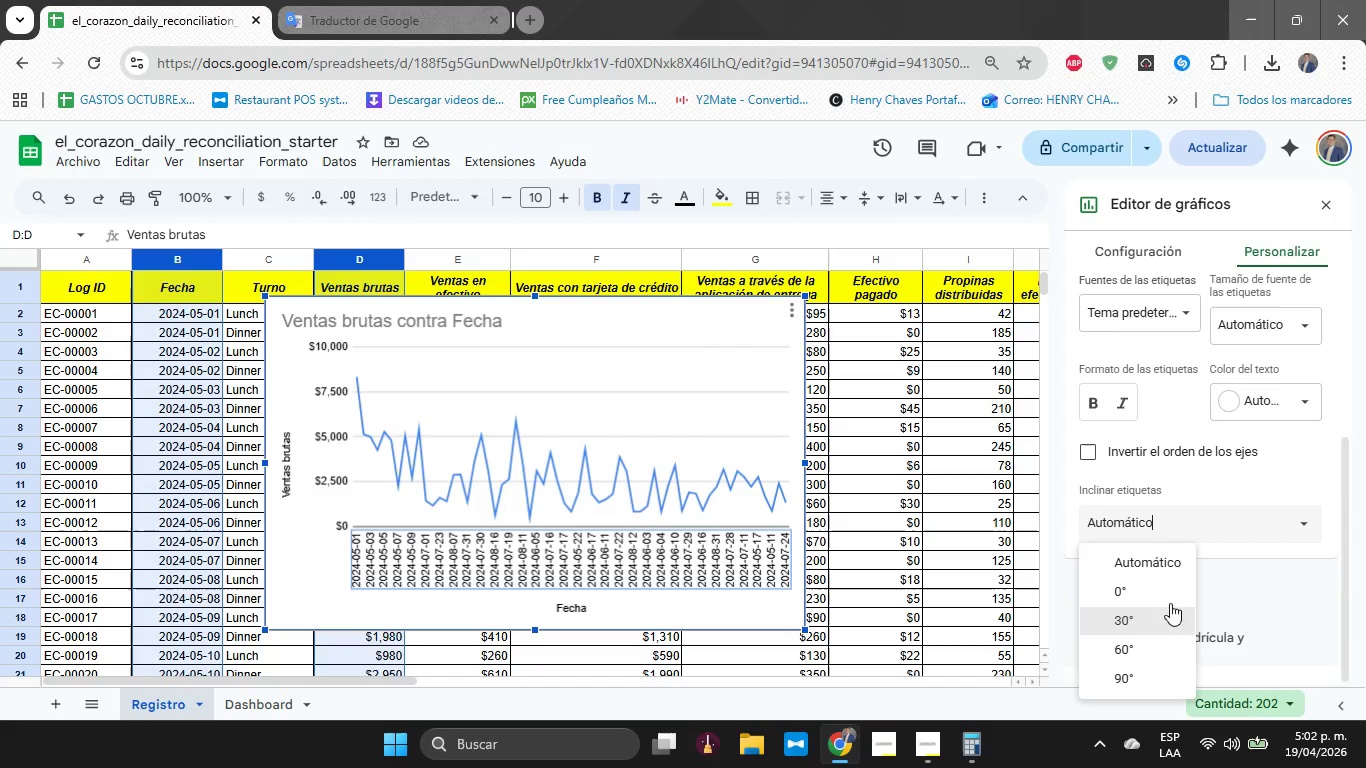 
left_click([1246, 593])
 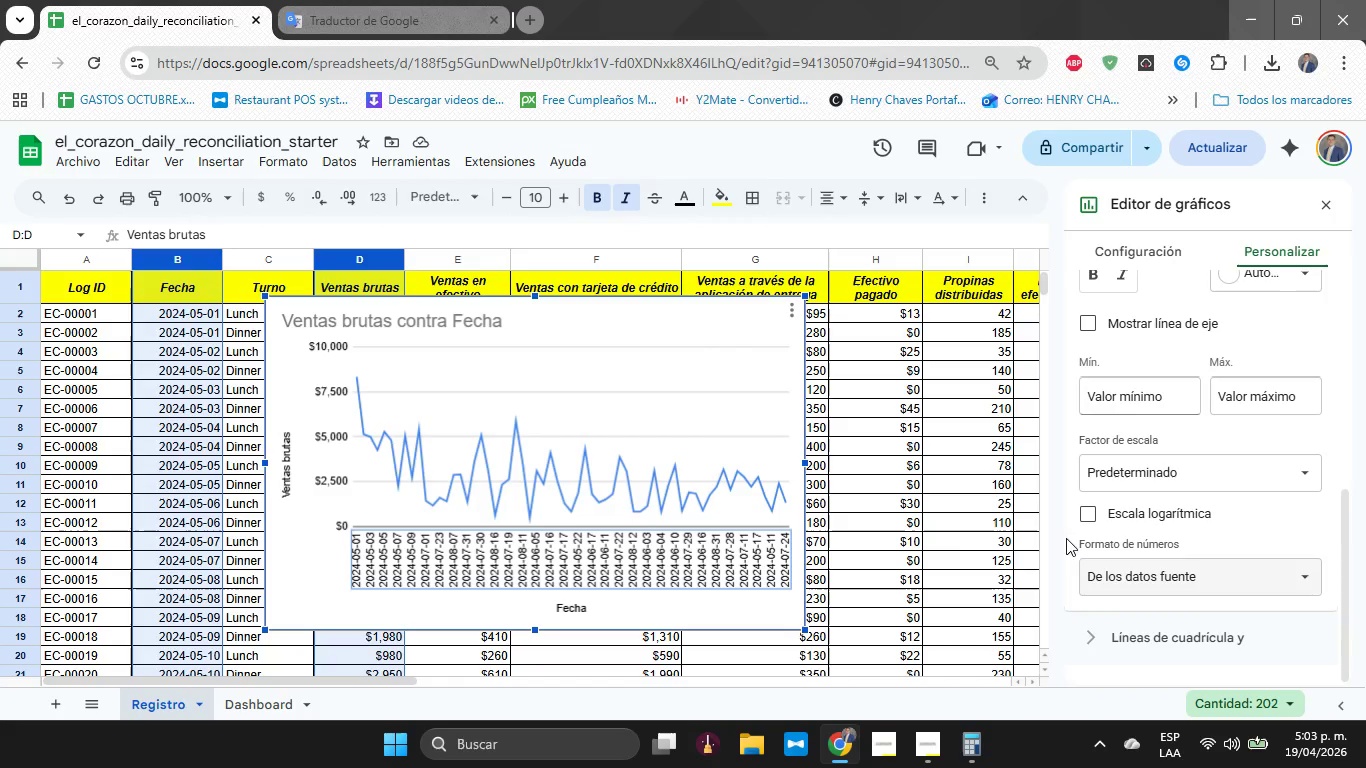 
double_click([729, 572])
 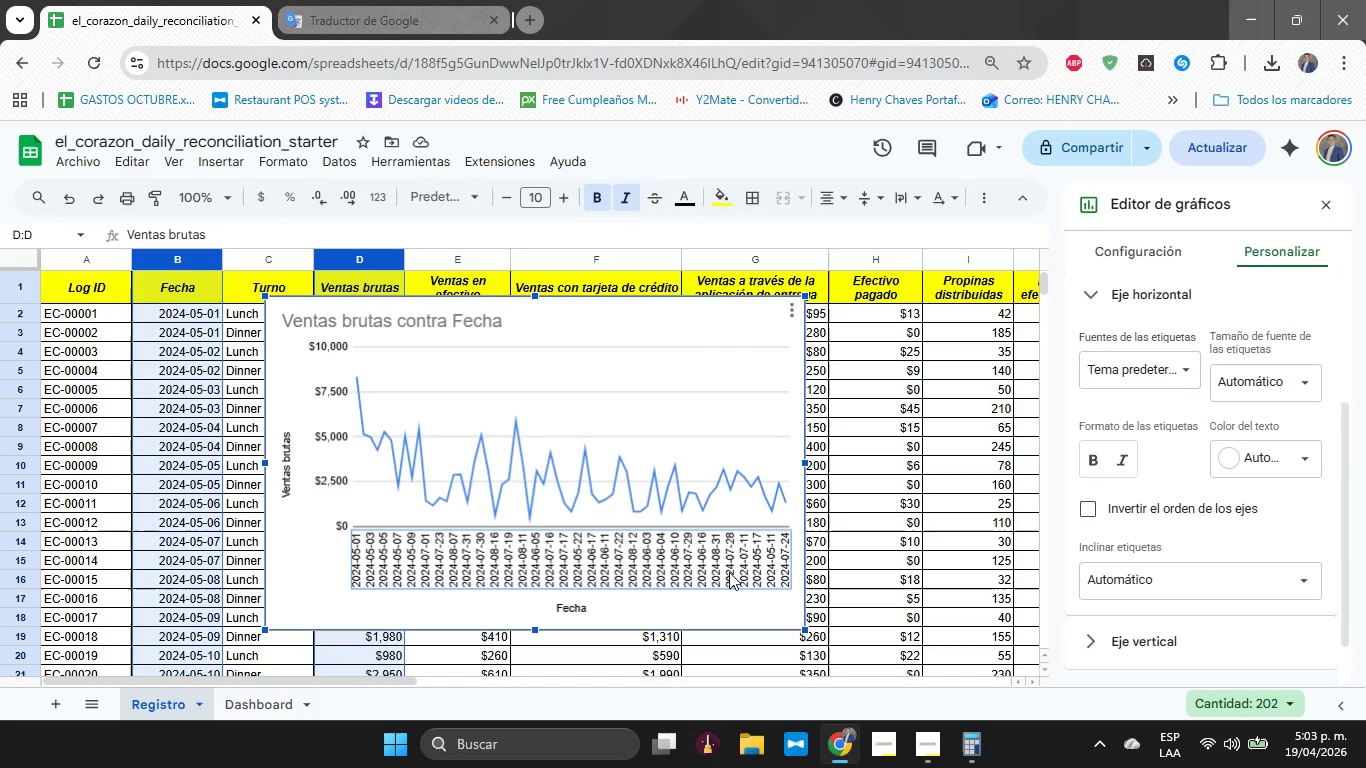 
triple_click([729, 572])
 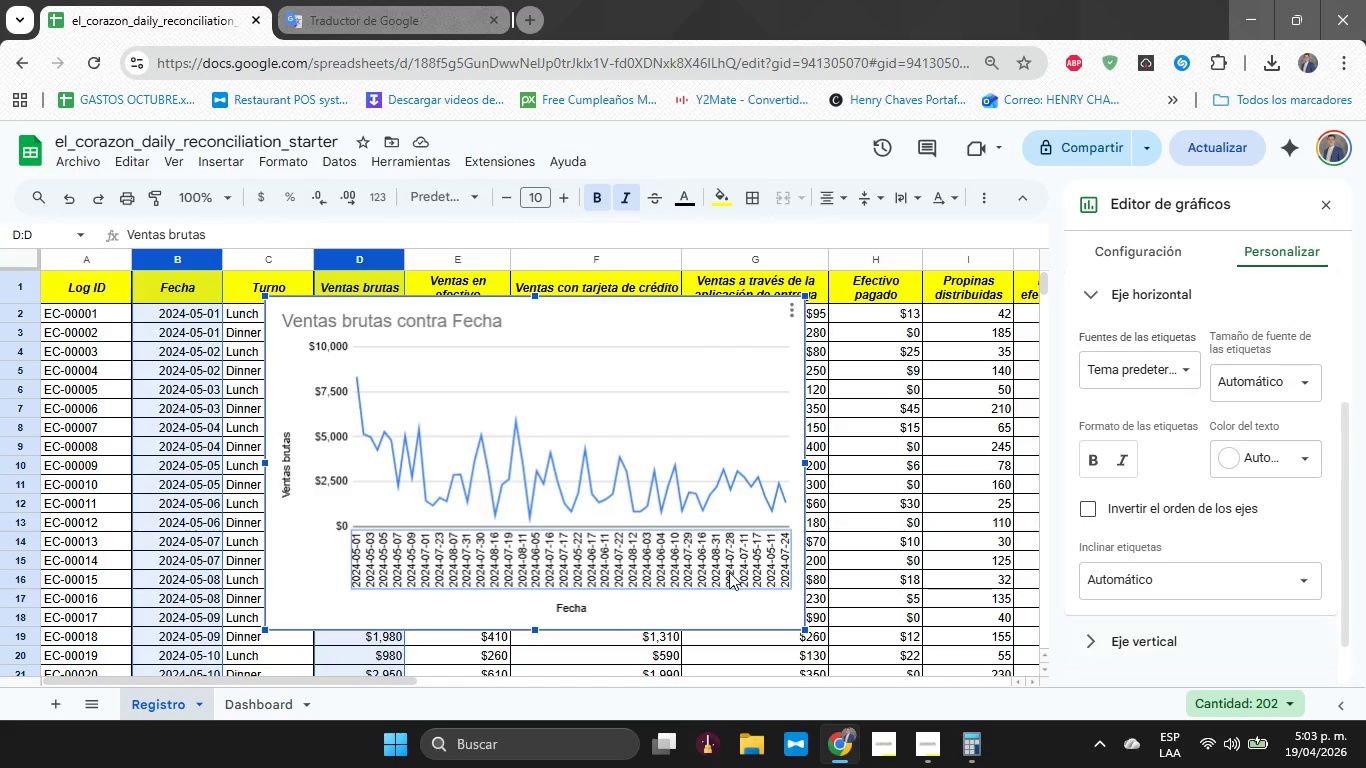 
triple_click([729, 572])
 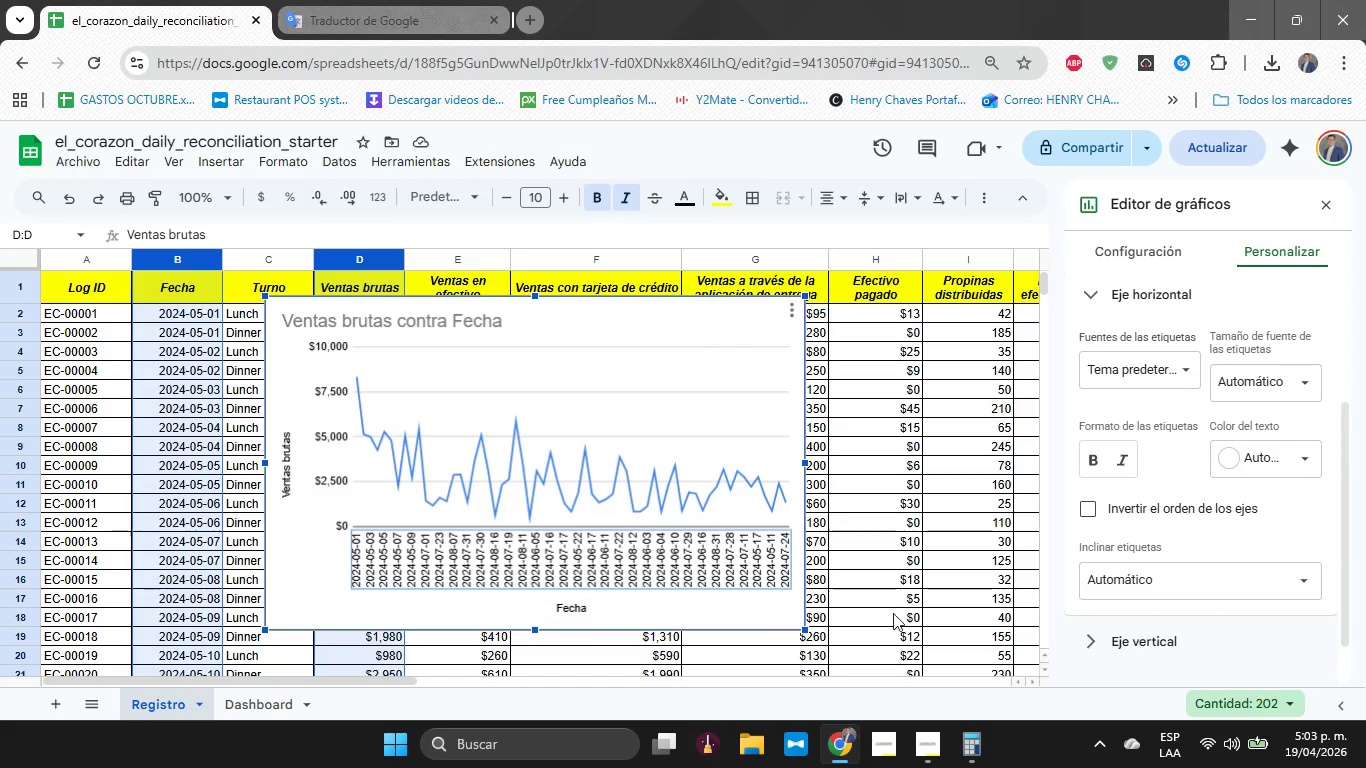 
left_click([907, 595])
 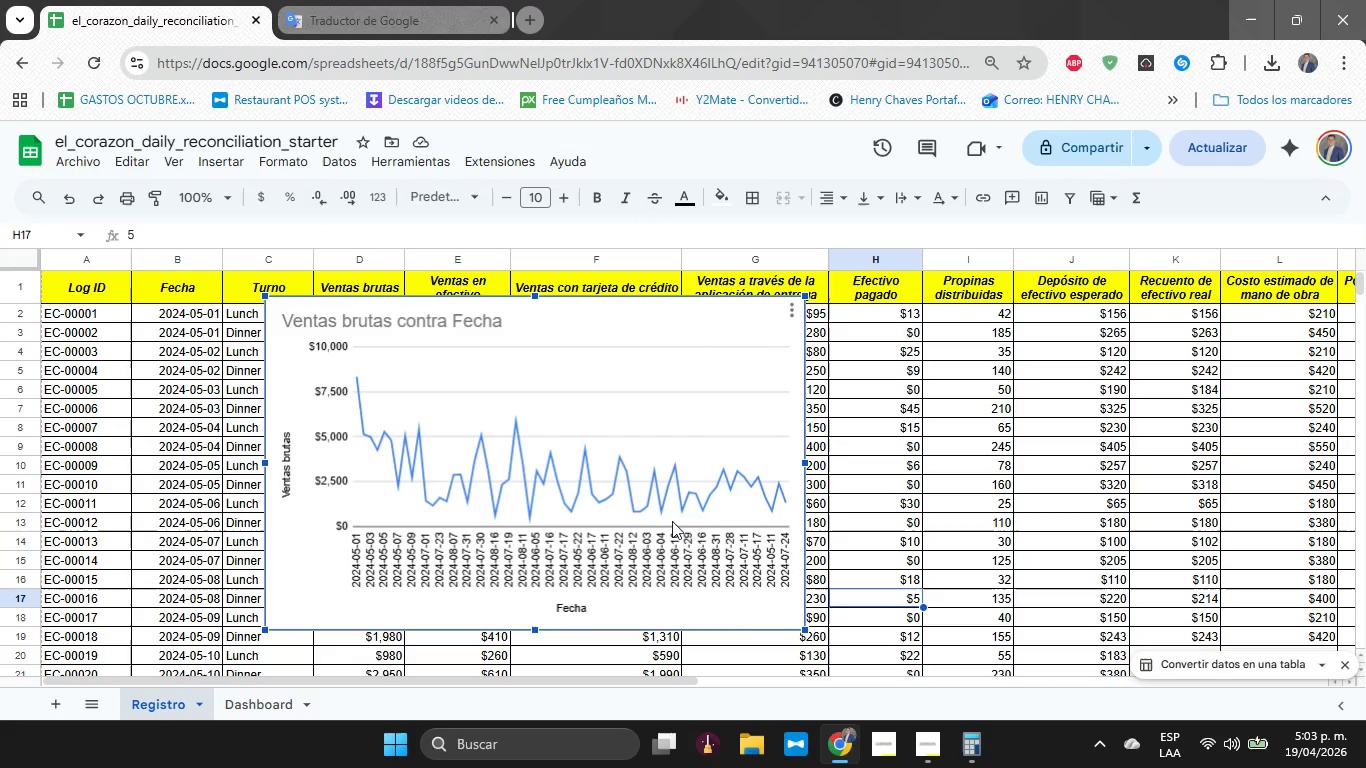 
double_click([668, 570])
 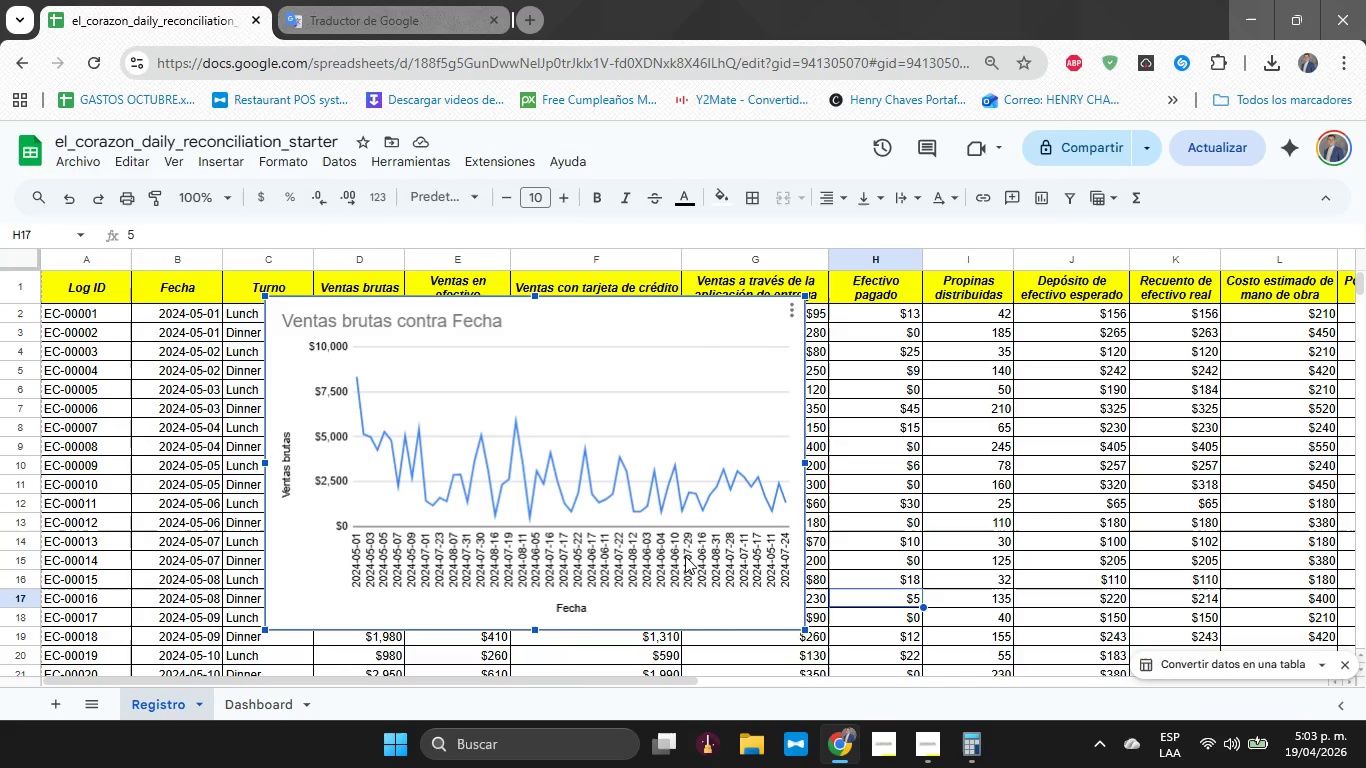 
left_click([685, 556])
 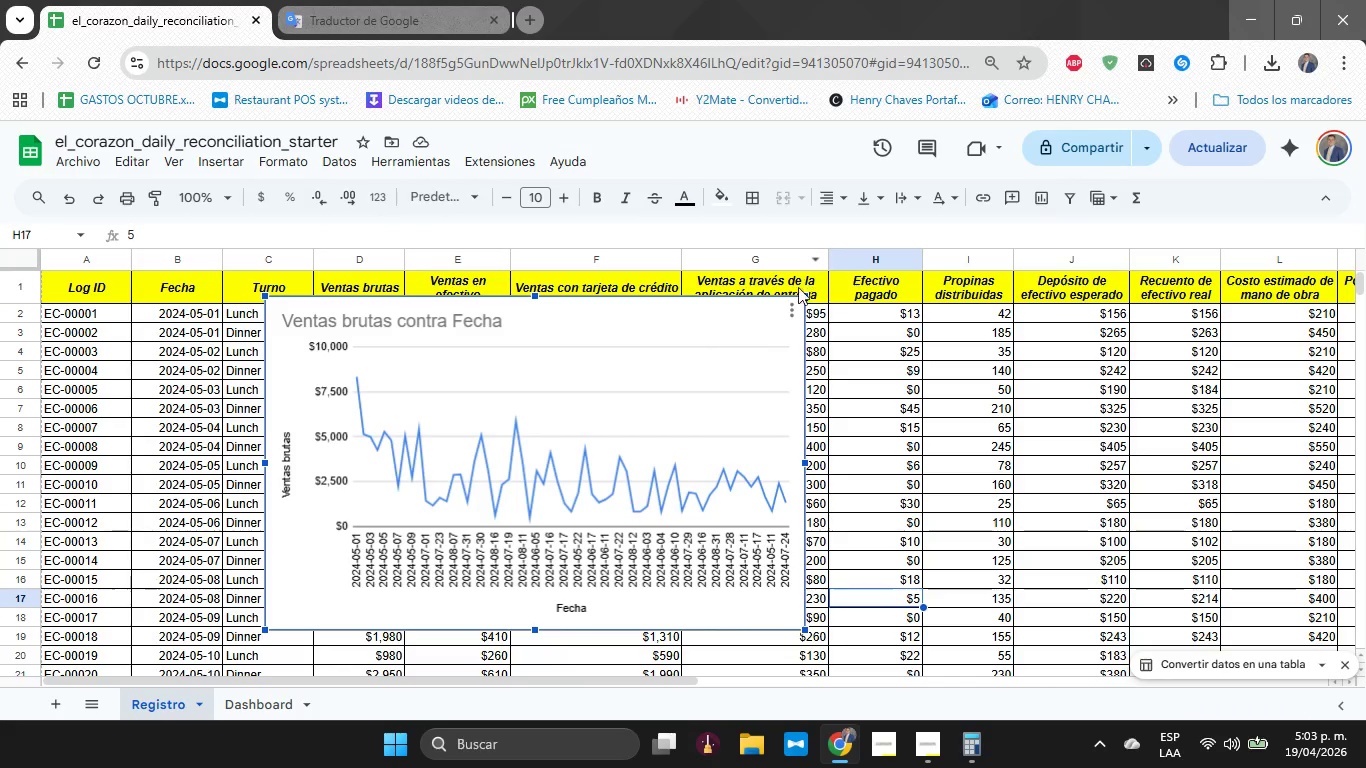 
left_click([787, 307])
 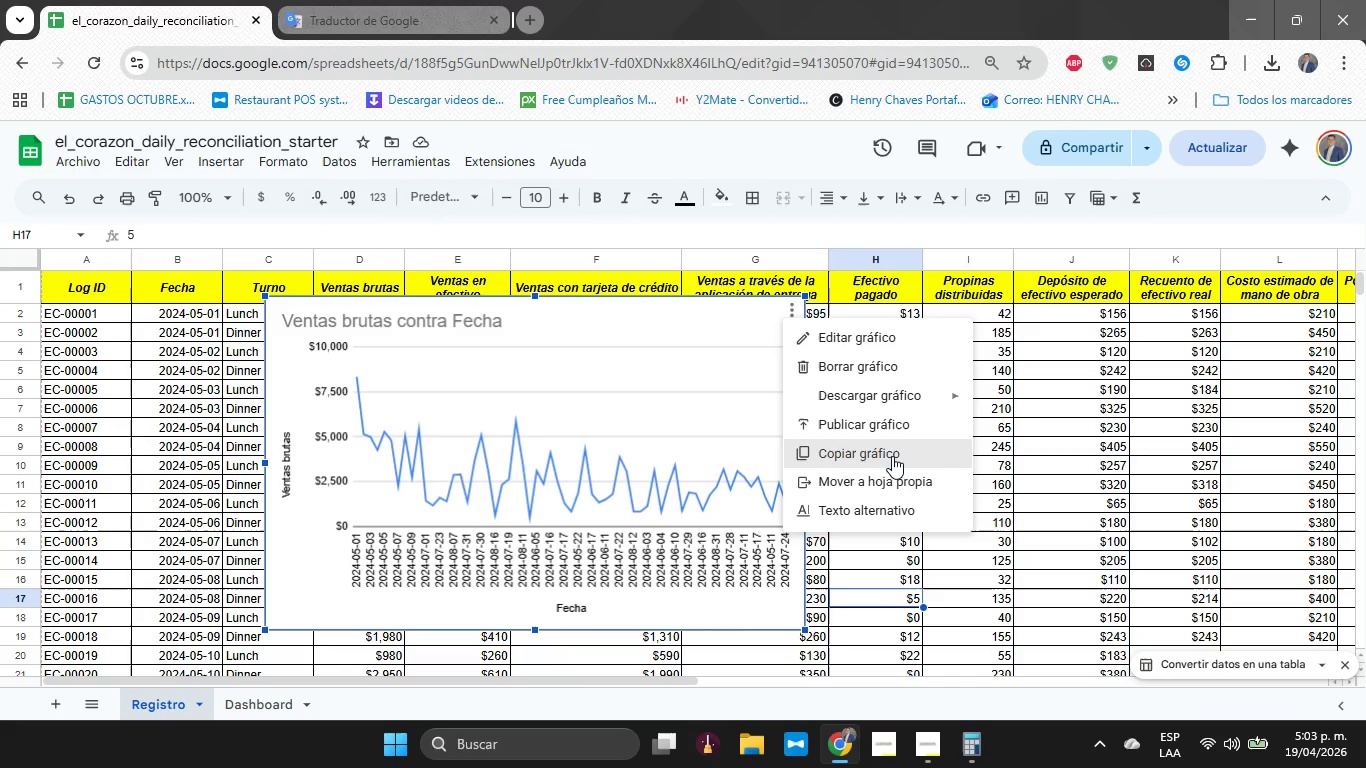 
left_click_drag(start_coordinate=[702, 381], to_coordinate=[1065, 457])
 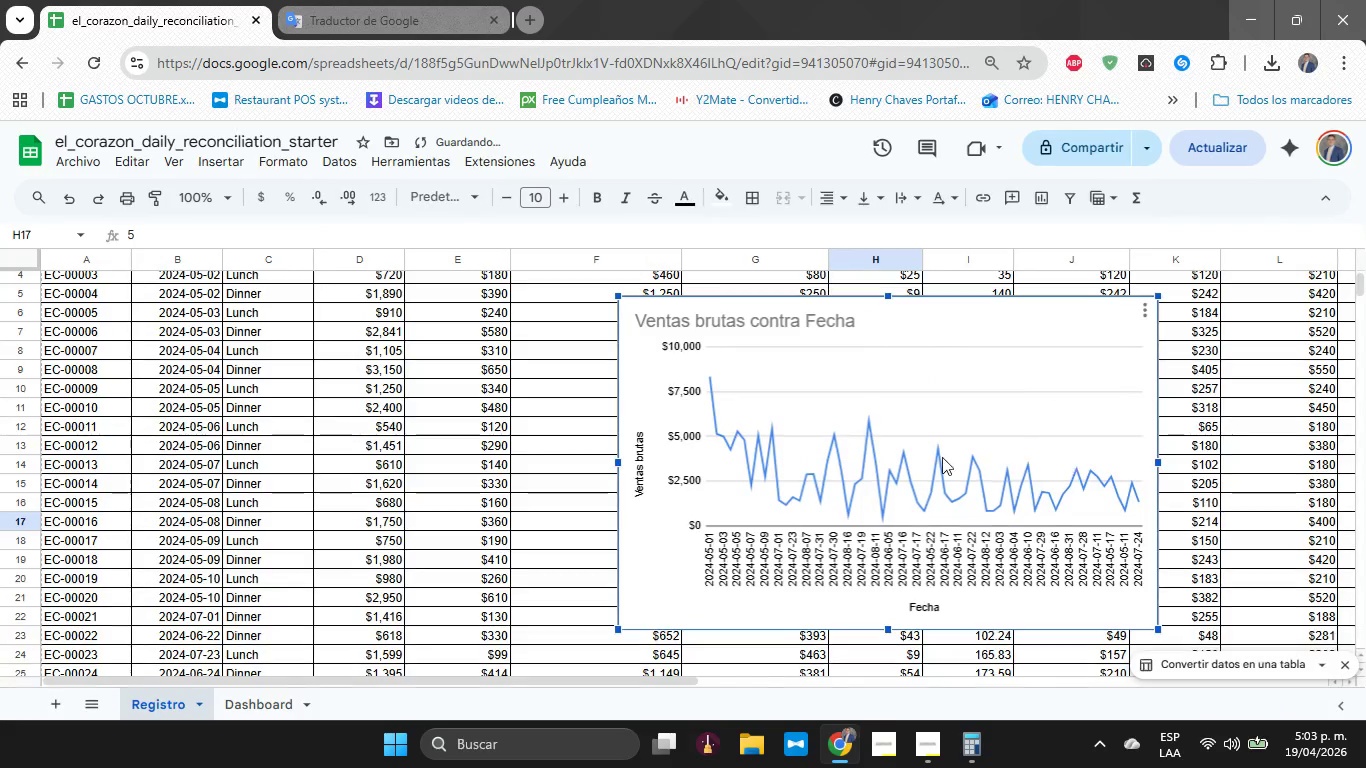 
left_click_drag(start_coordinate=[903, 451], to_coordinate=[665, 542])
 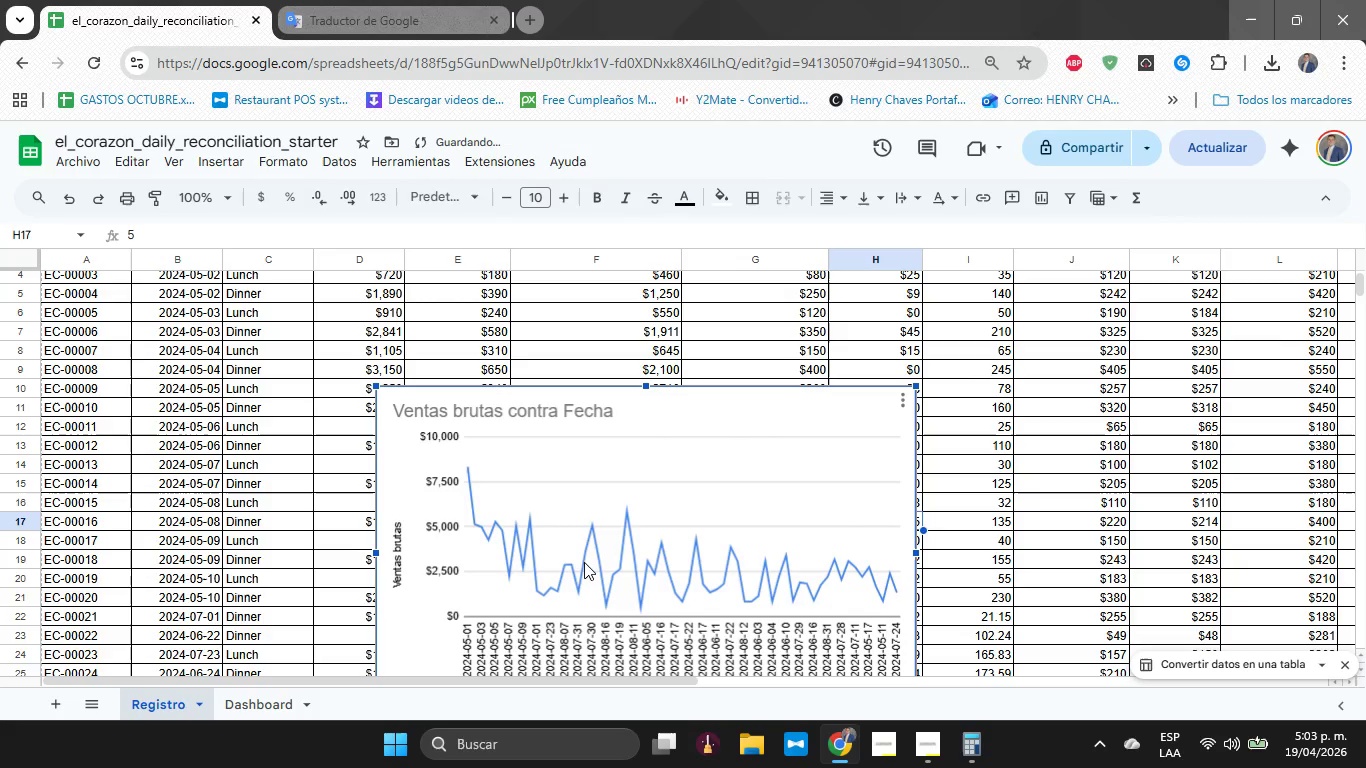 
key(Control+X)
 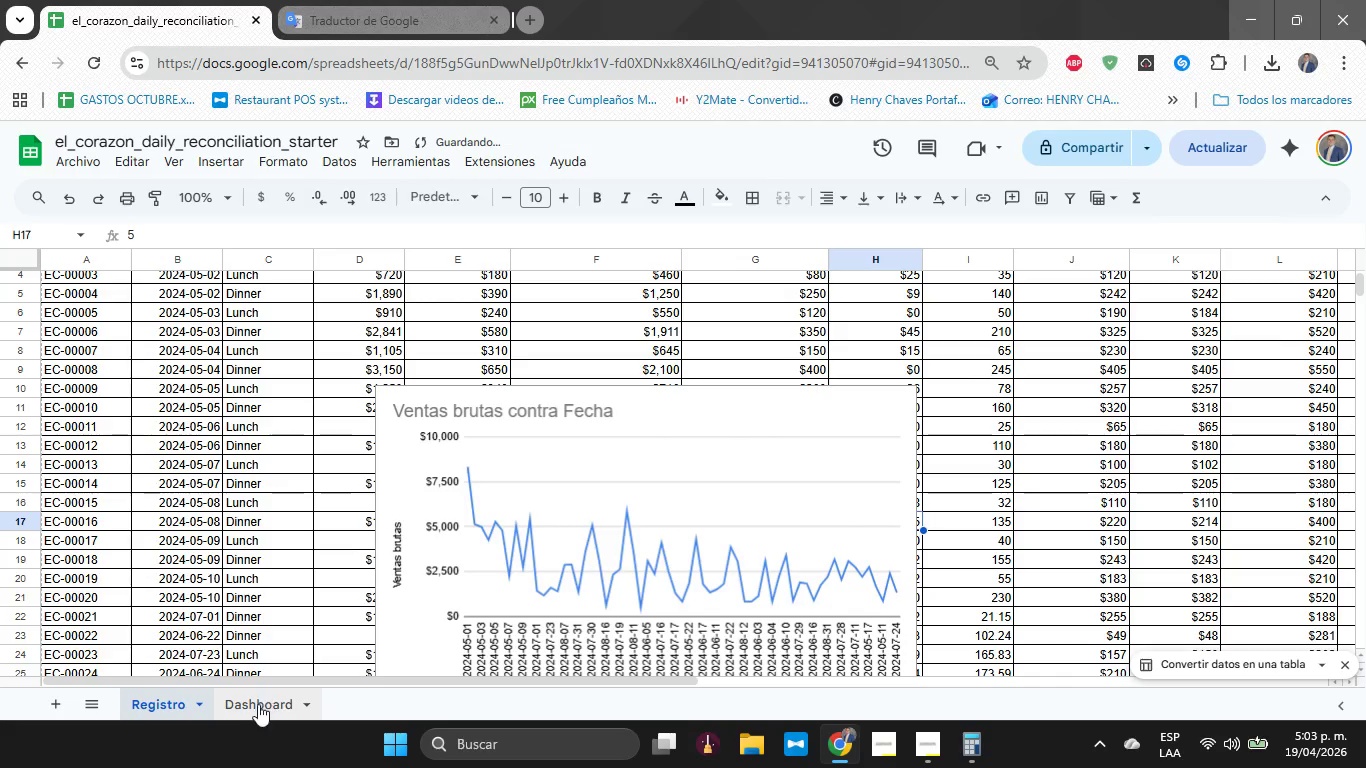 
left_click([258, 709])
 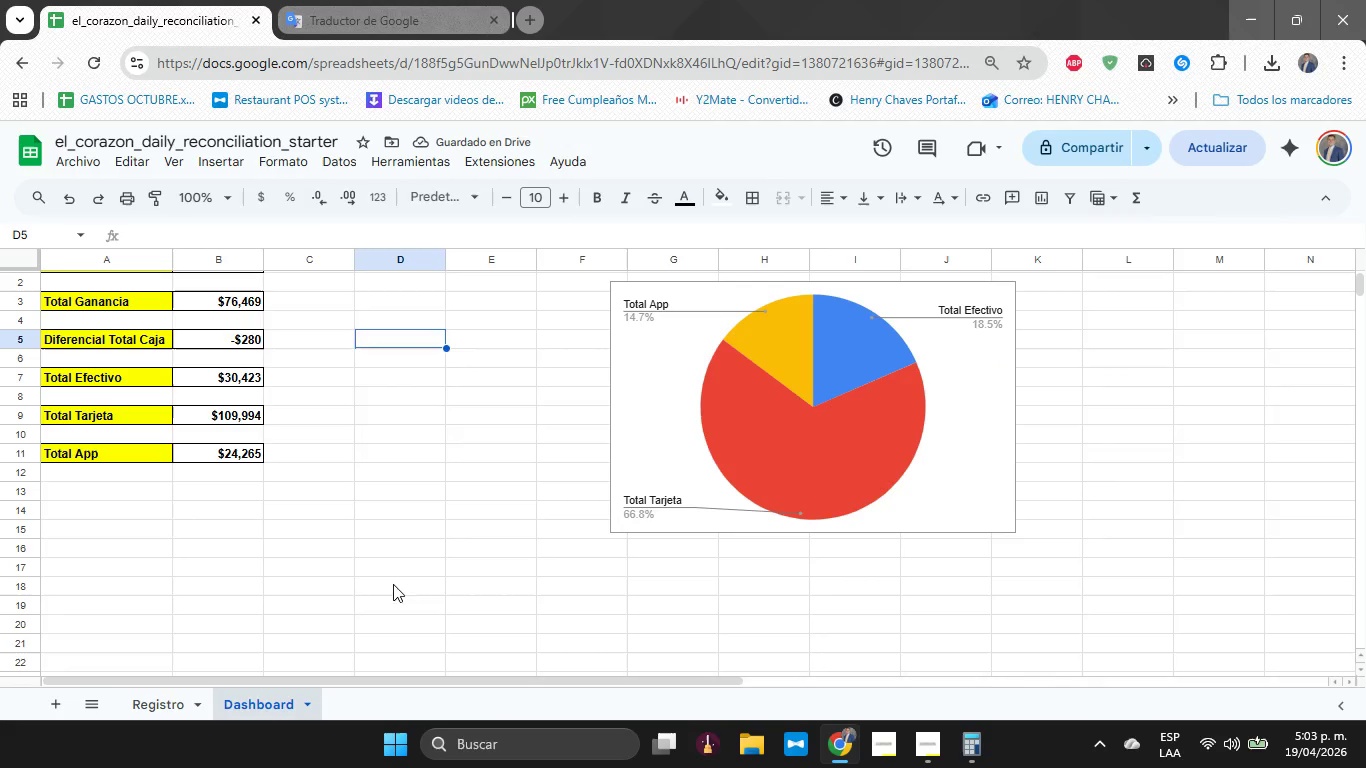 
left_click([385, 583])
 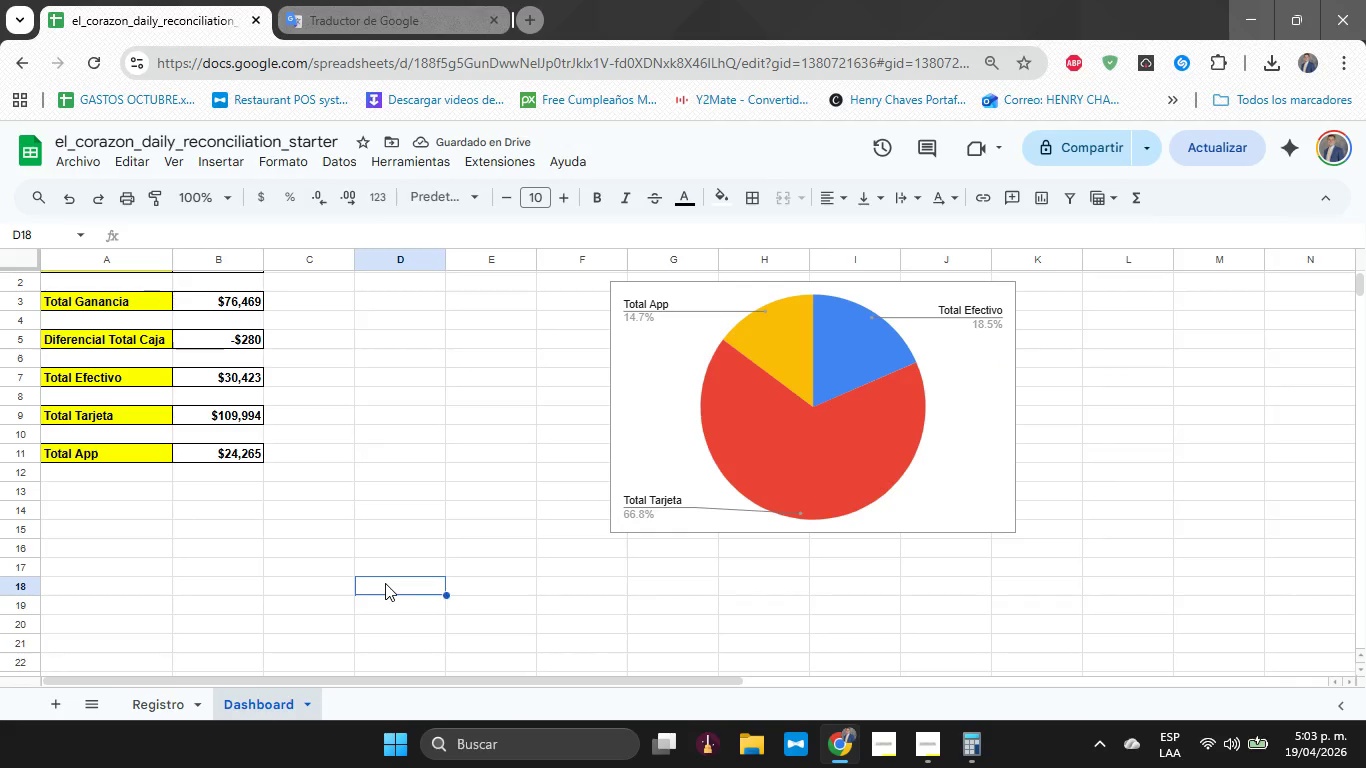 
key(Control+V)
 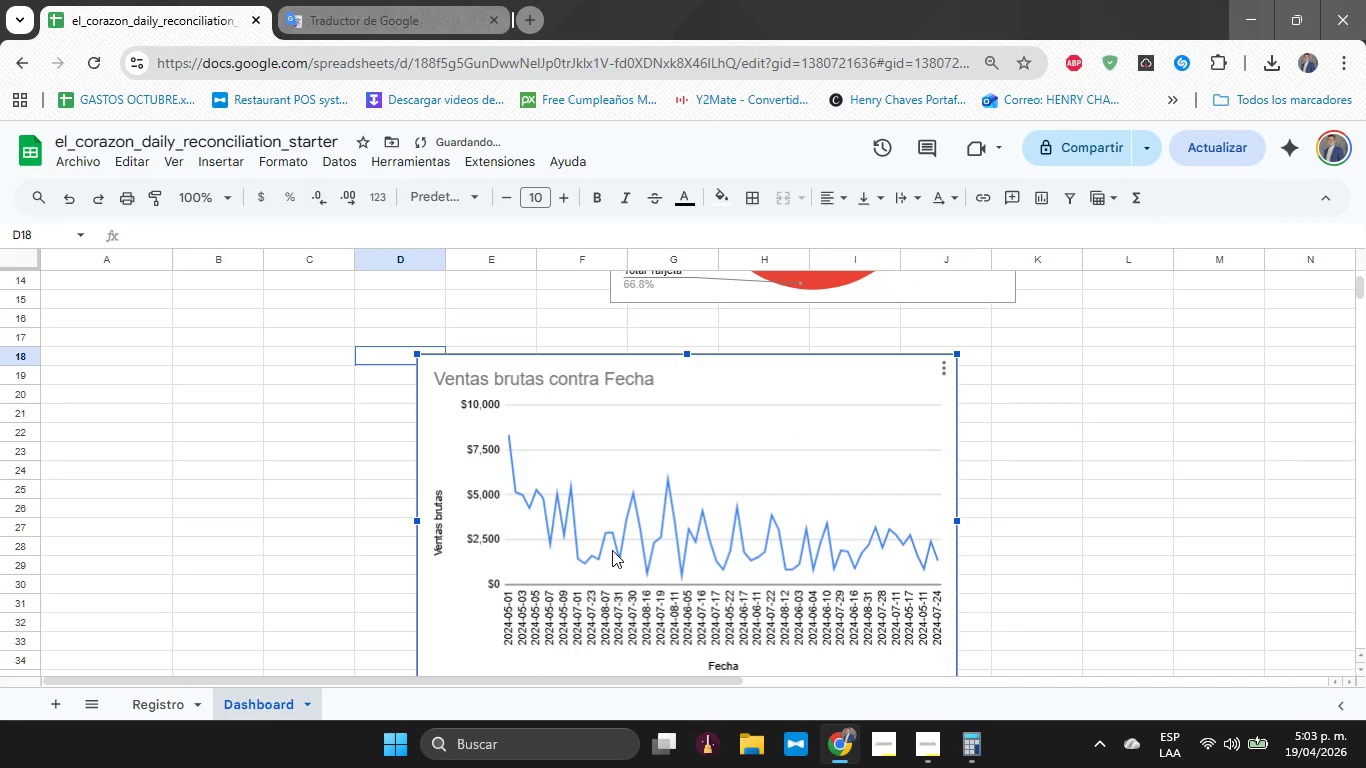 
left_click_drag(start_coordinate=[612, 550], to_coordinate=[244, 474])
 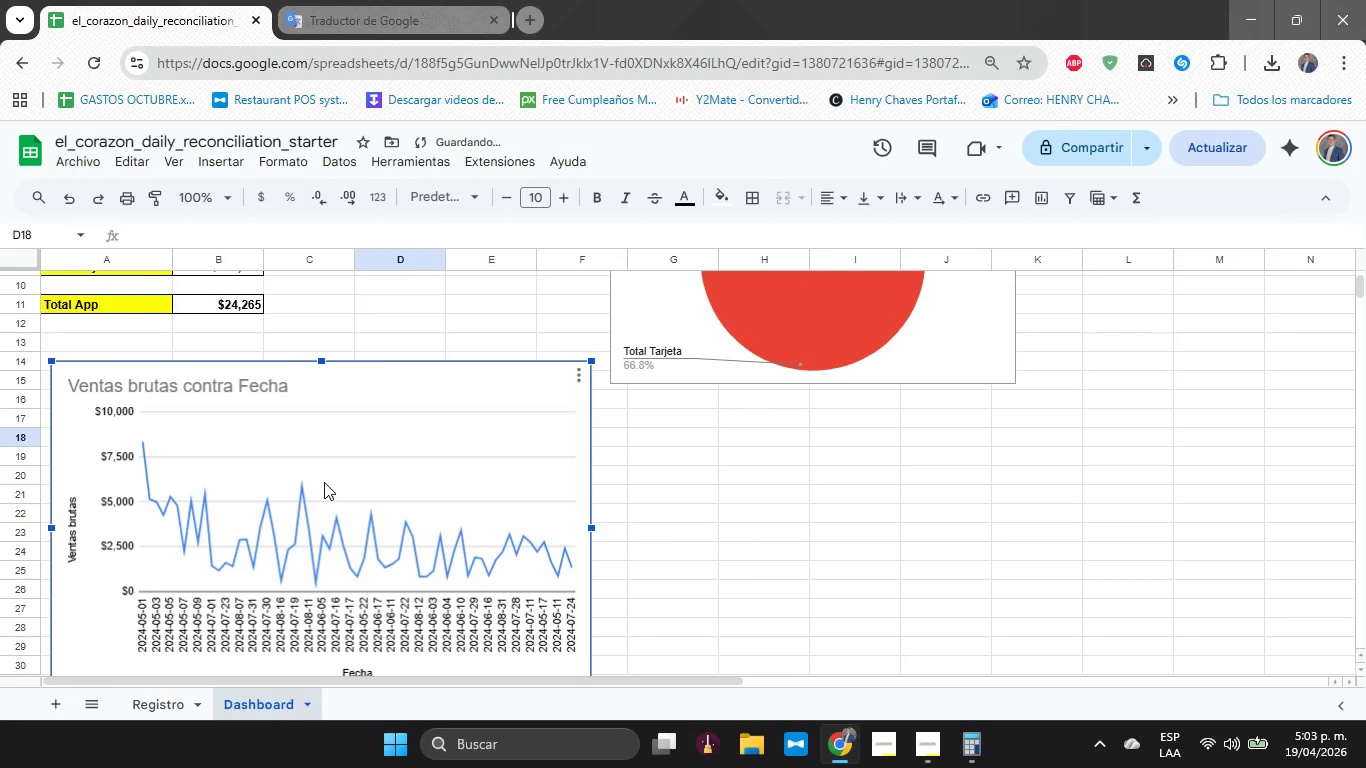 
left_click_drag(start_coordinate=[329, 484], to_coordinate=[830, 521])
 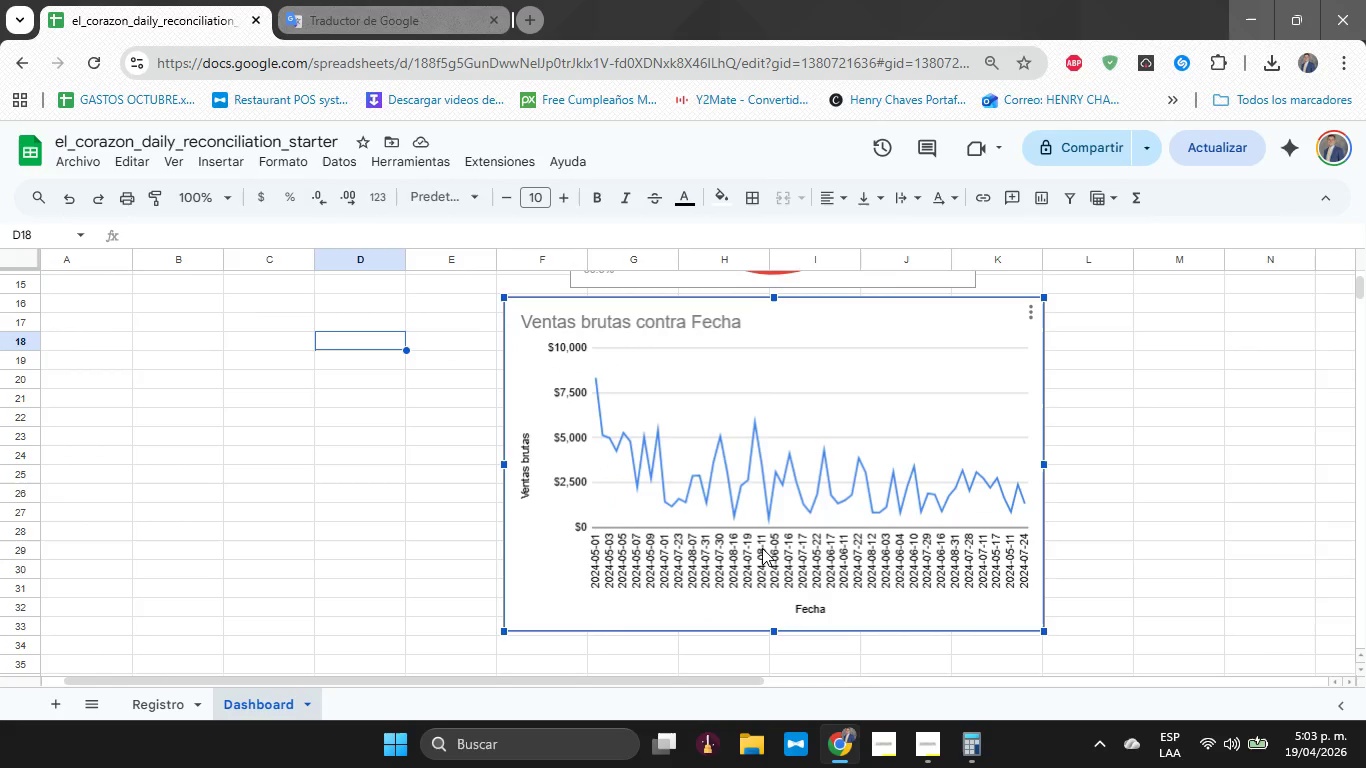 
wait(35.5)
 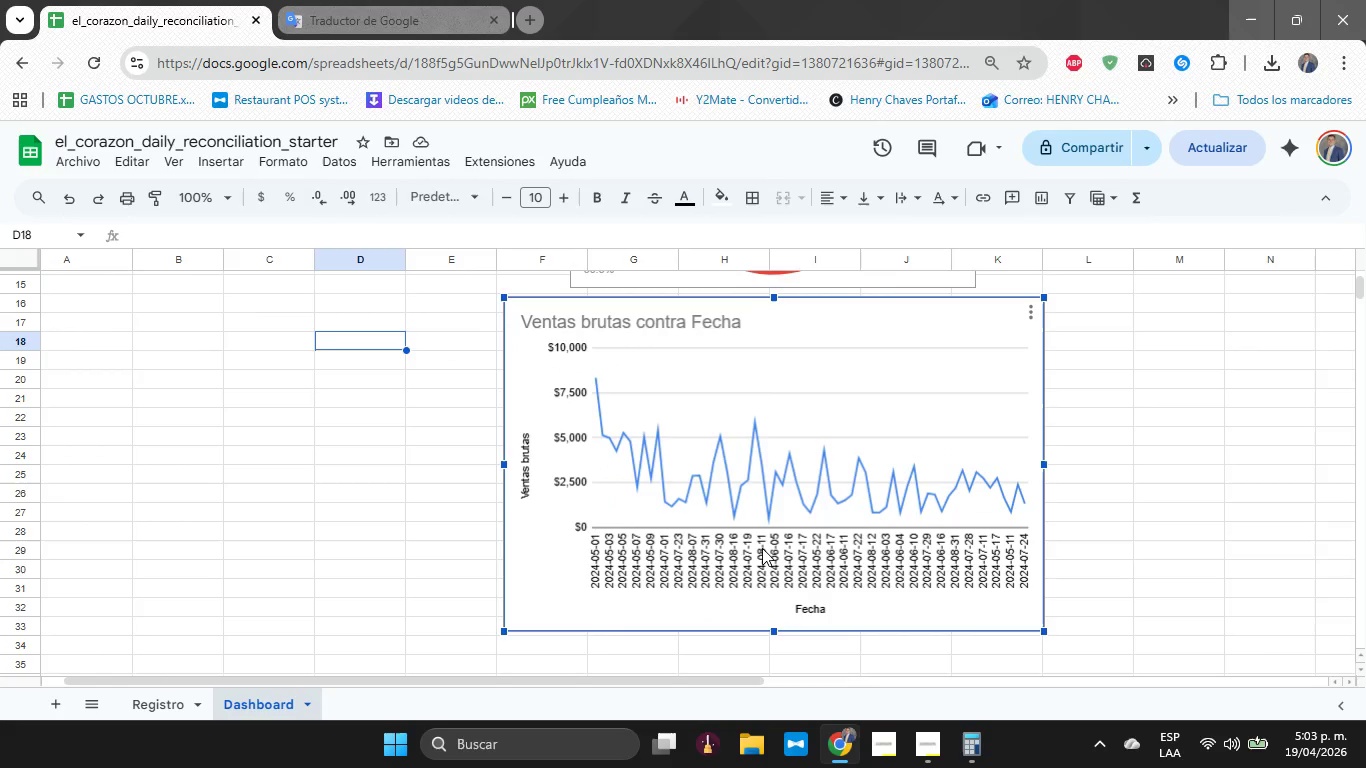 
left_click([160, 691])
 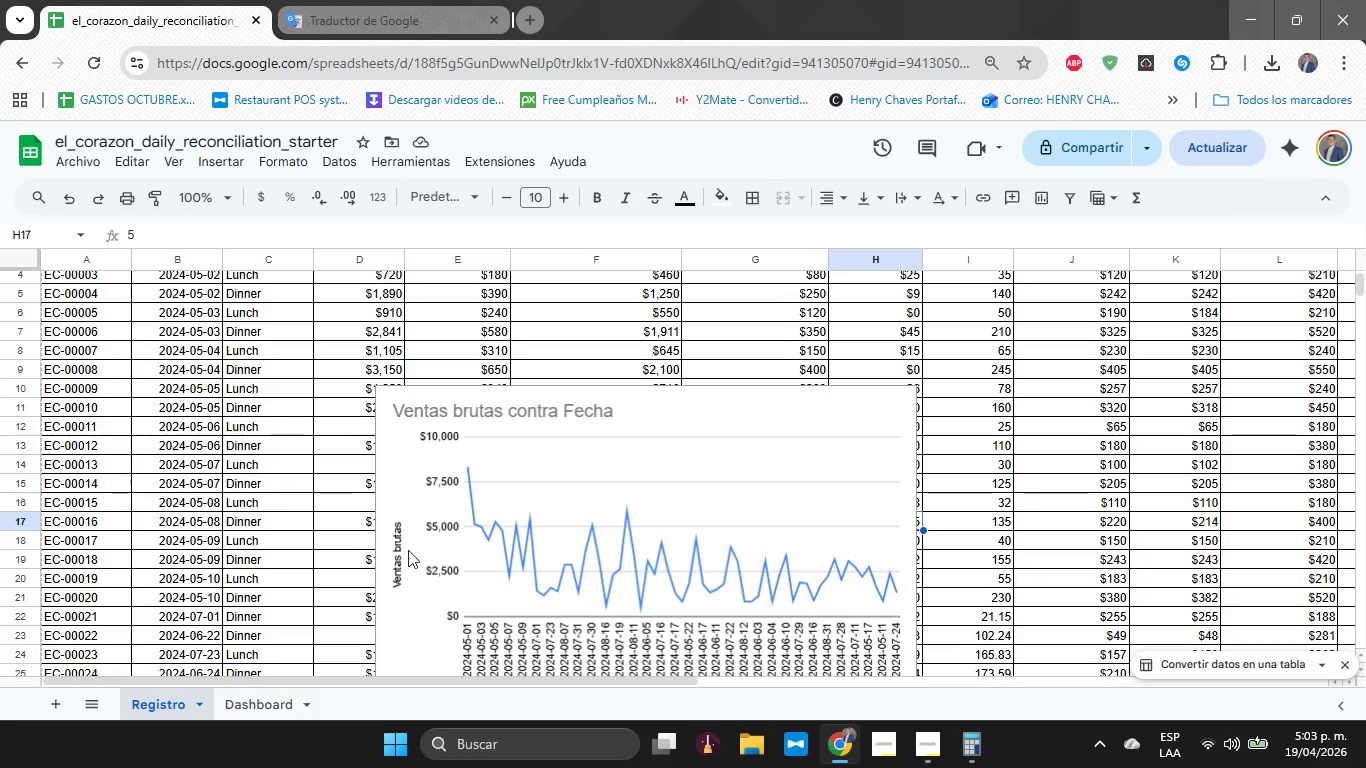 
left_click([507, 576])
 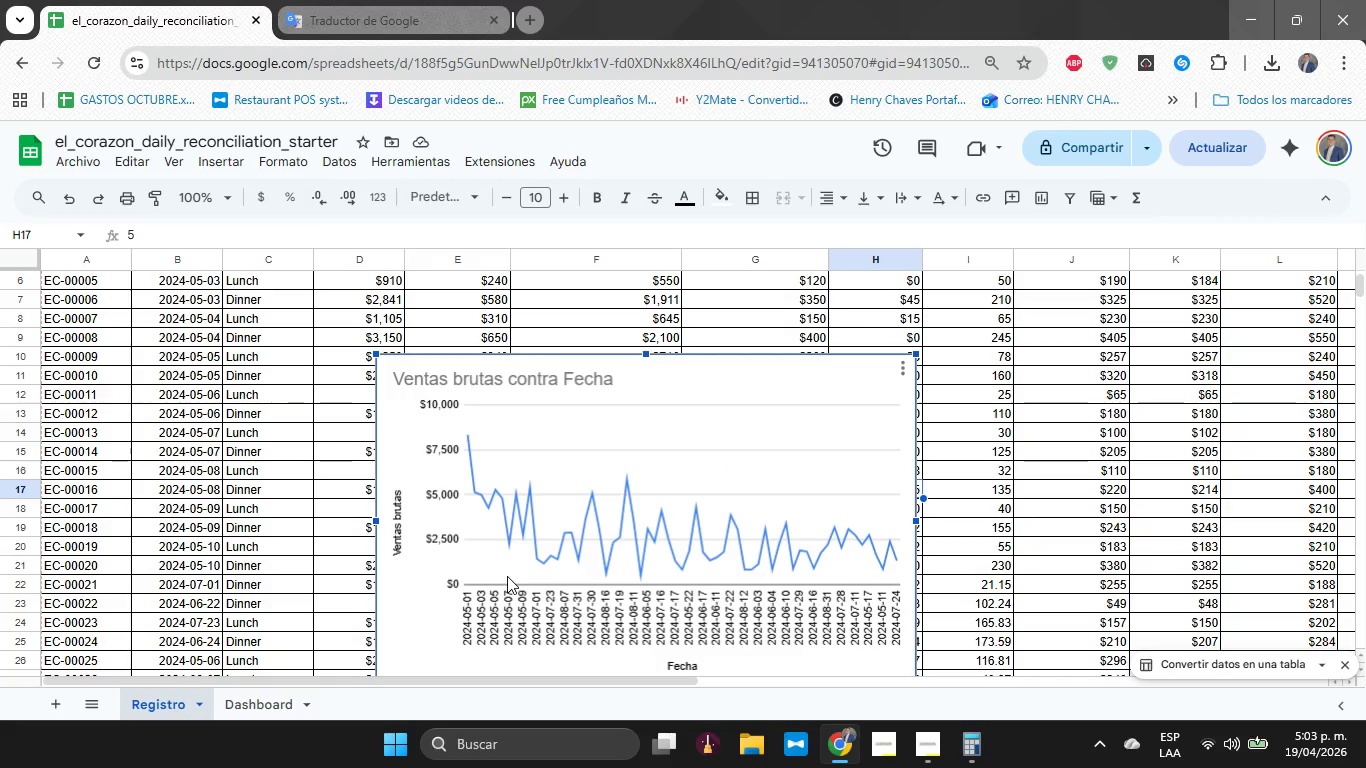 
key(Backspace)
 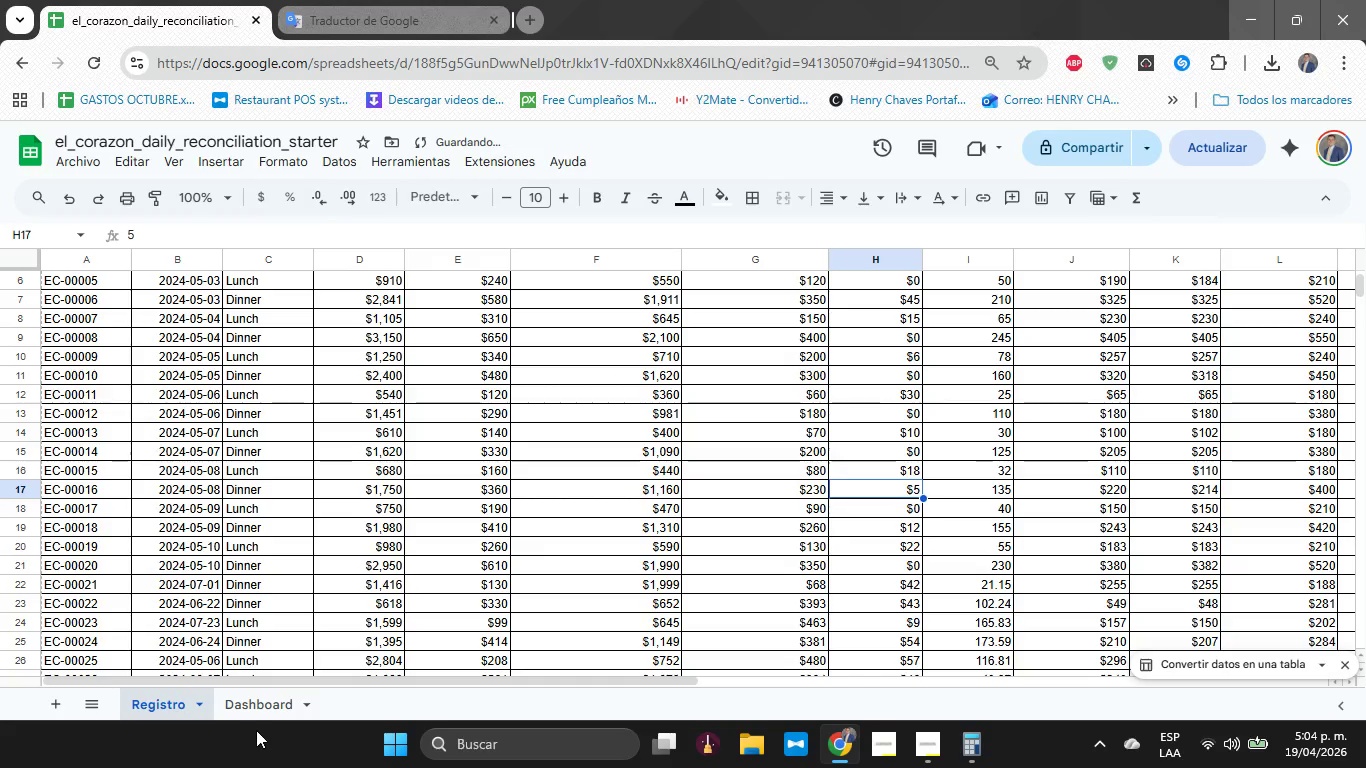 
left_click([252, 715])
 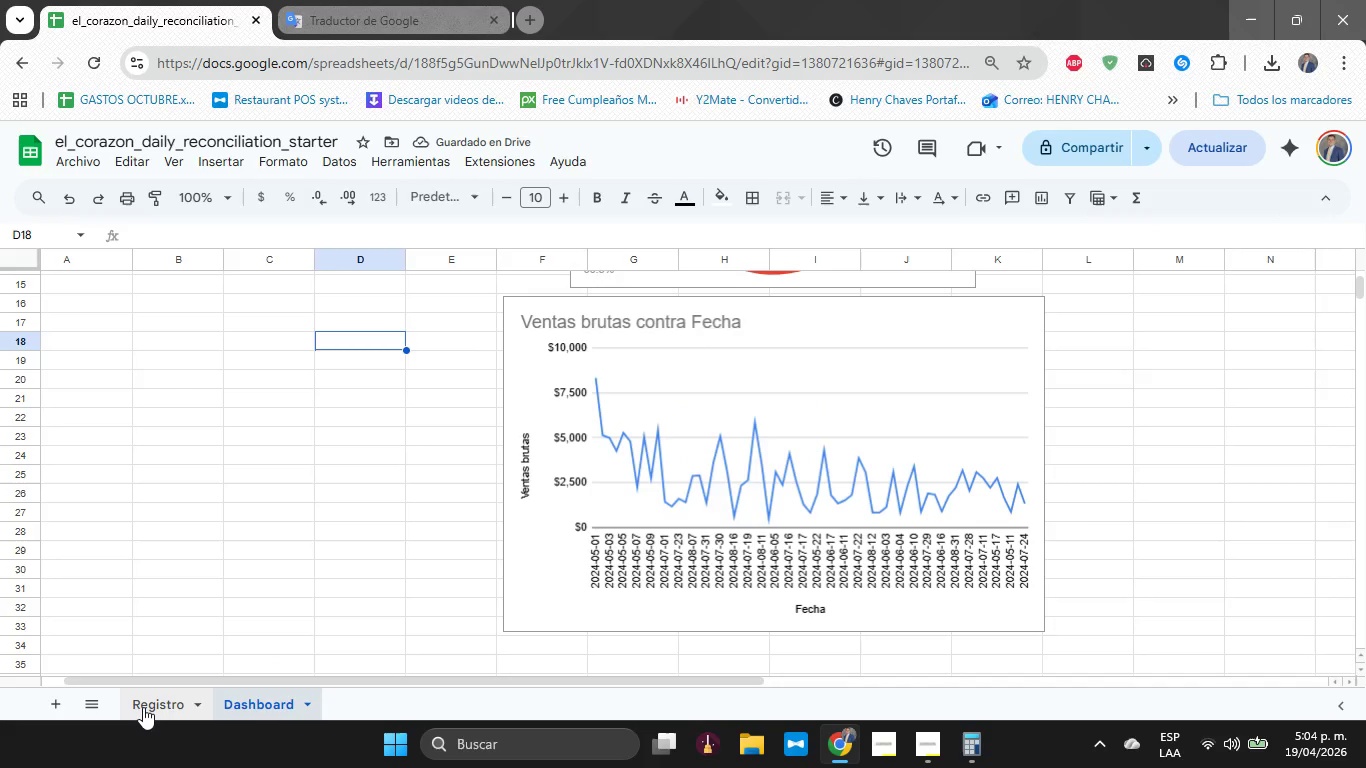 
left_click([143, 707])
 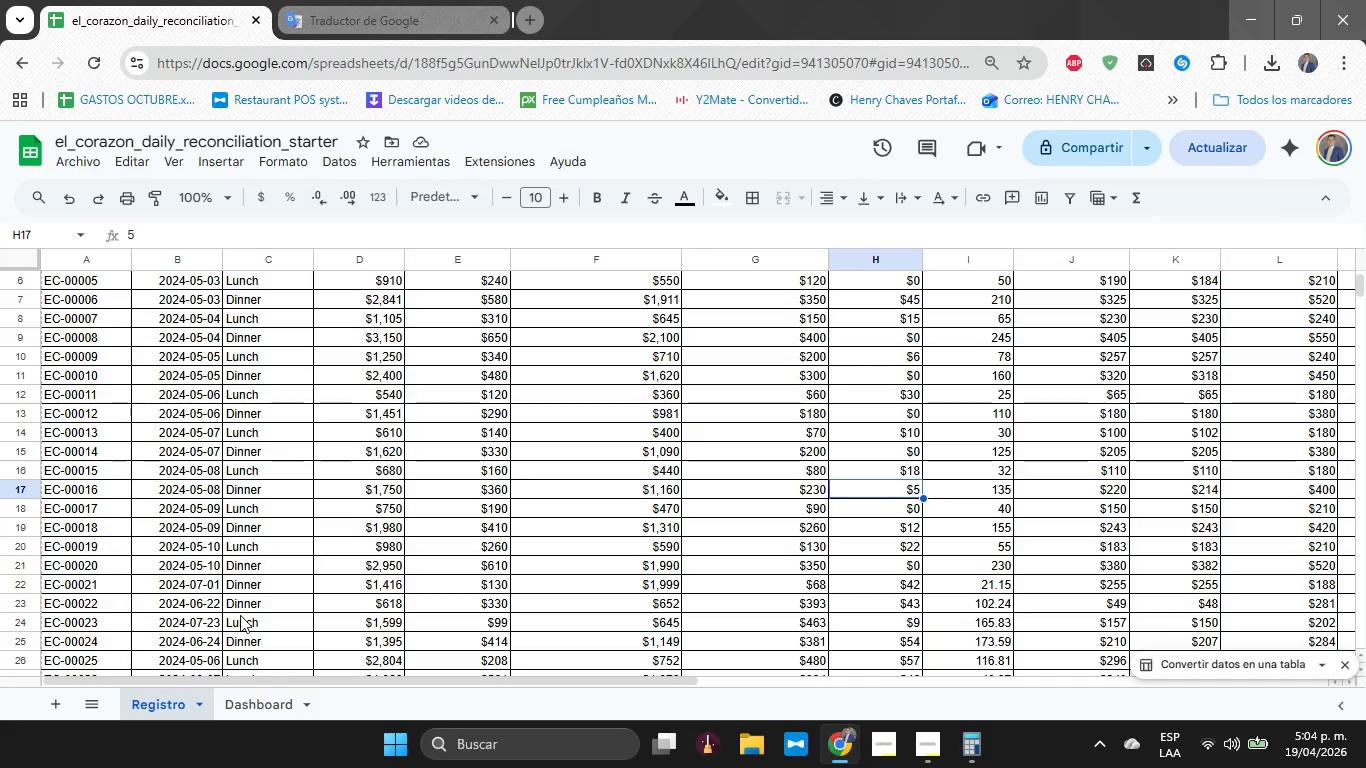 
wait(10.77)
 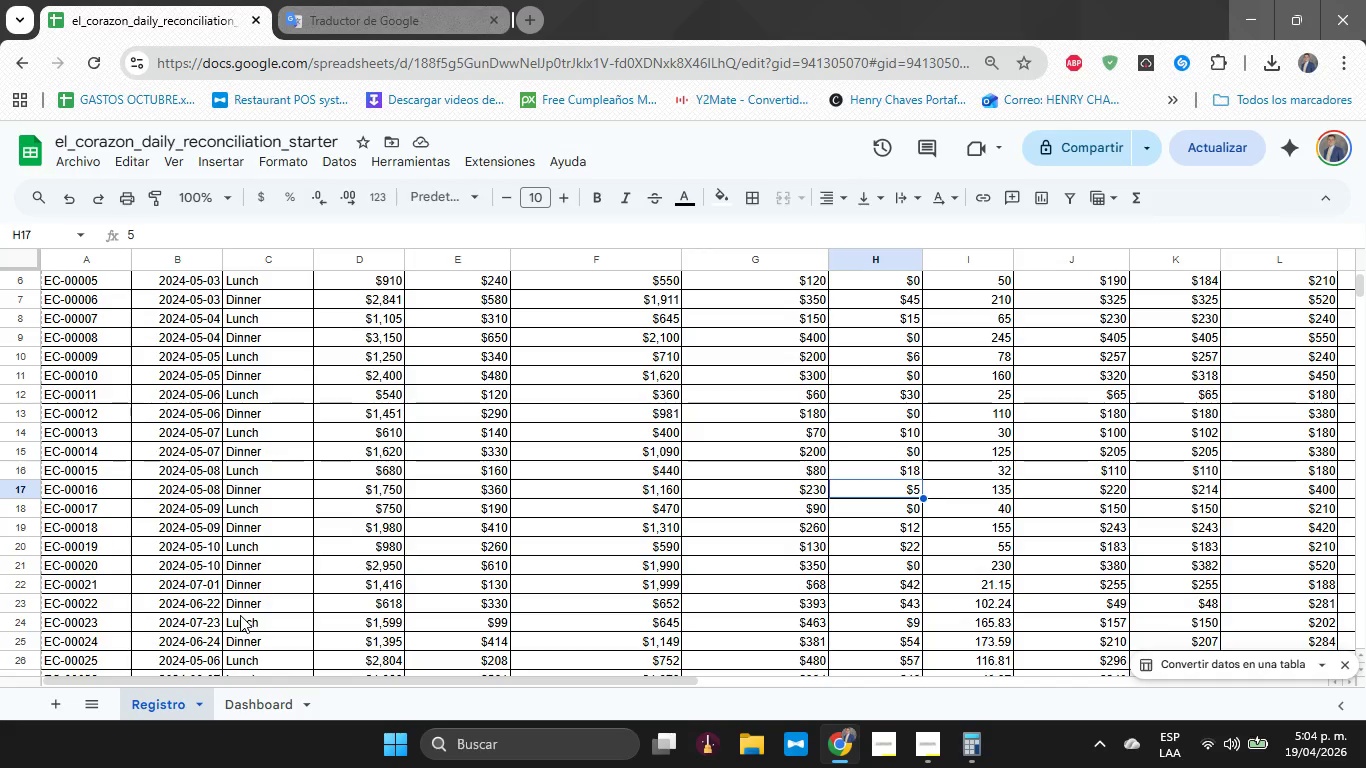 
left_click([195, 256])
 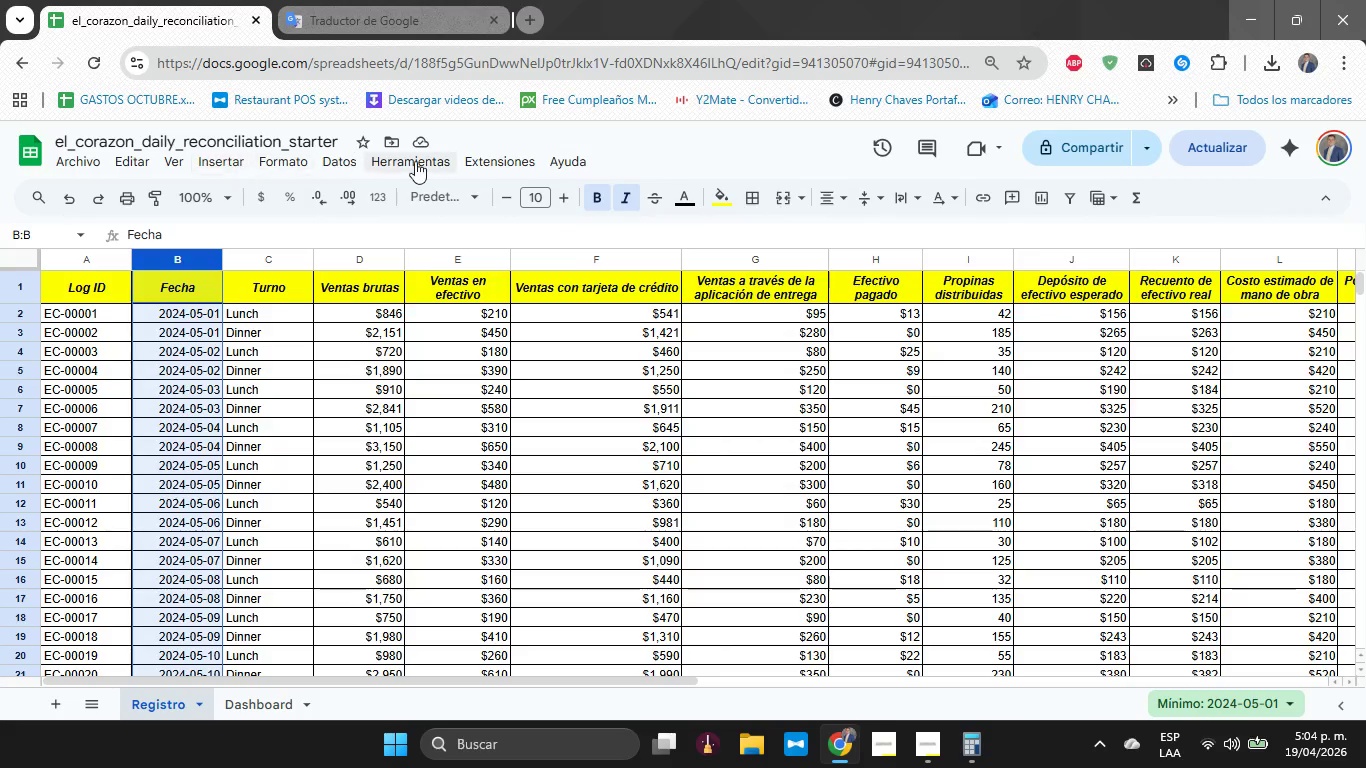 
left_click([337, 160])
 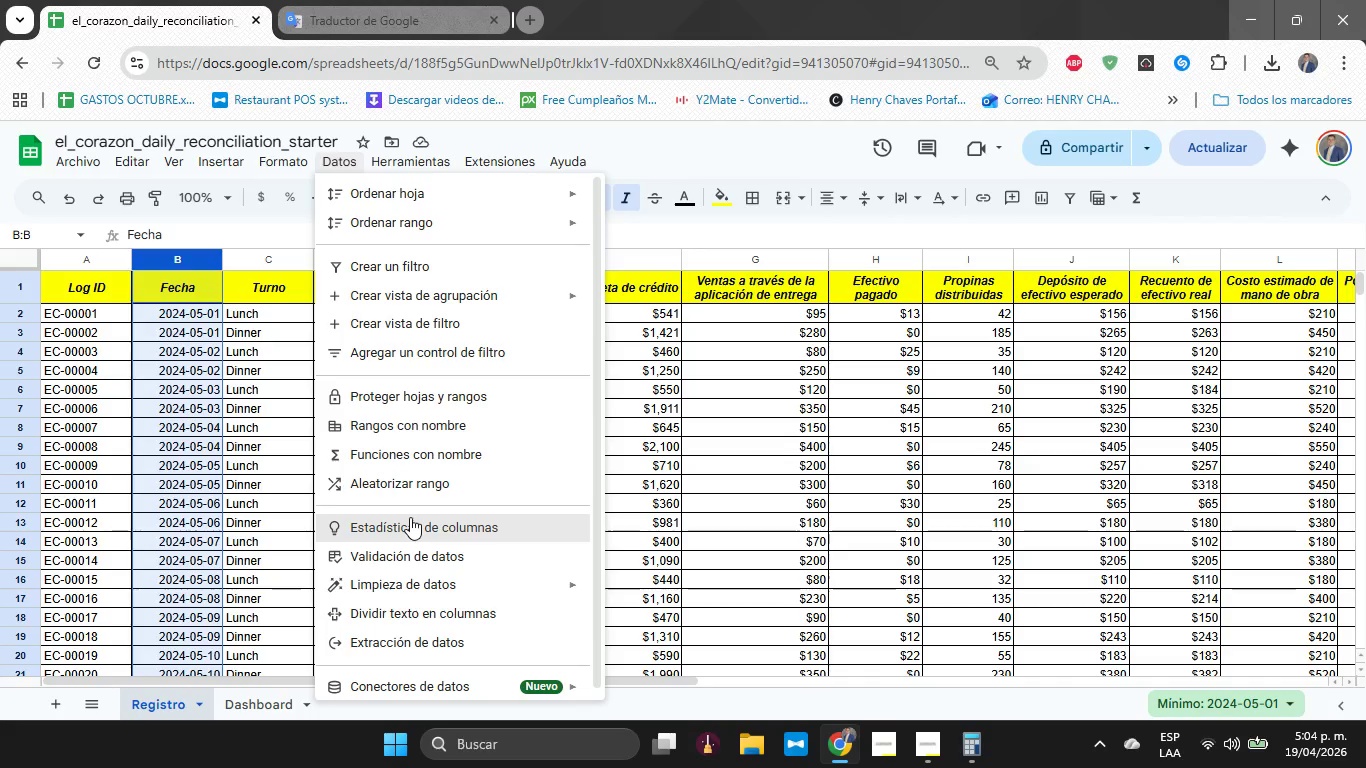 
wait(6.48)
 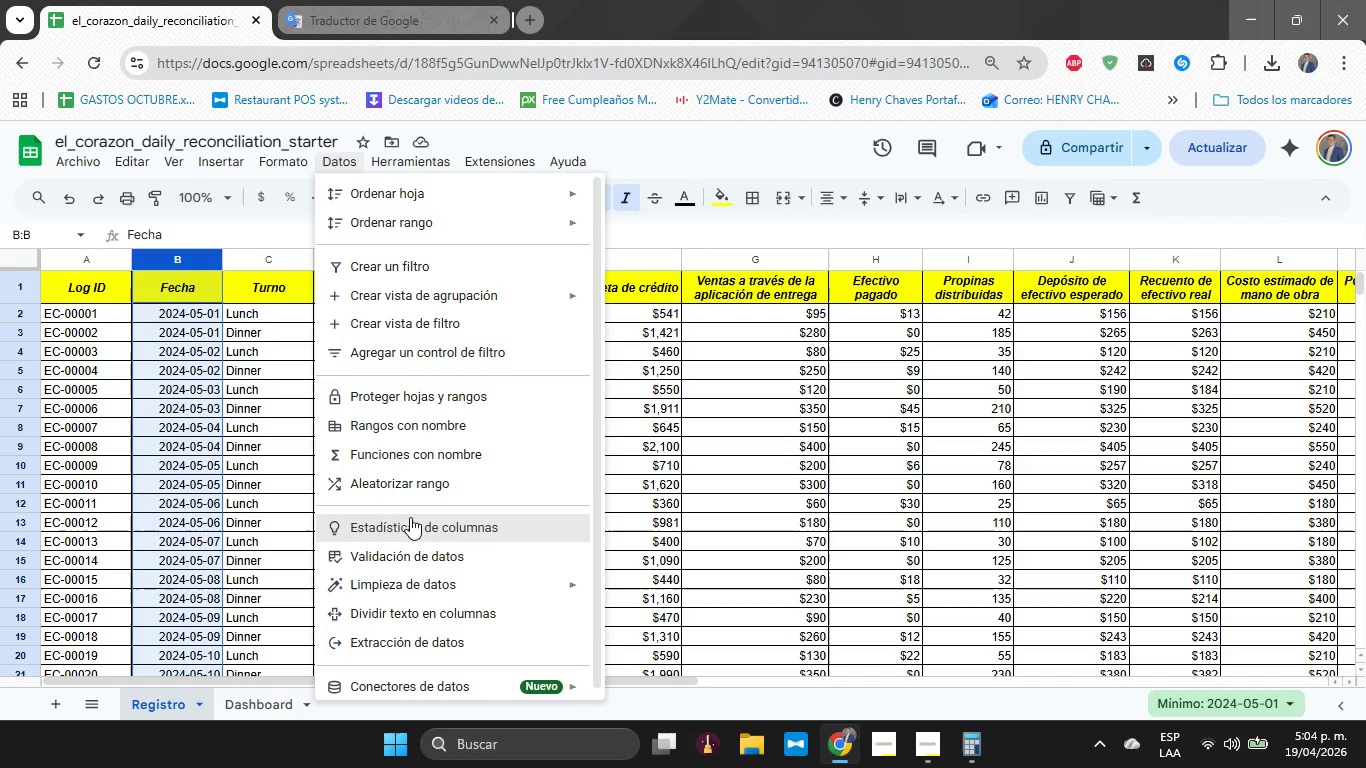 
left_click([237, 504])
 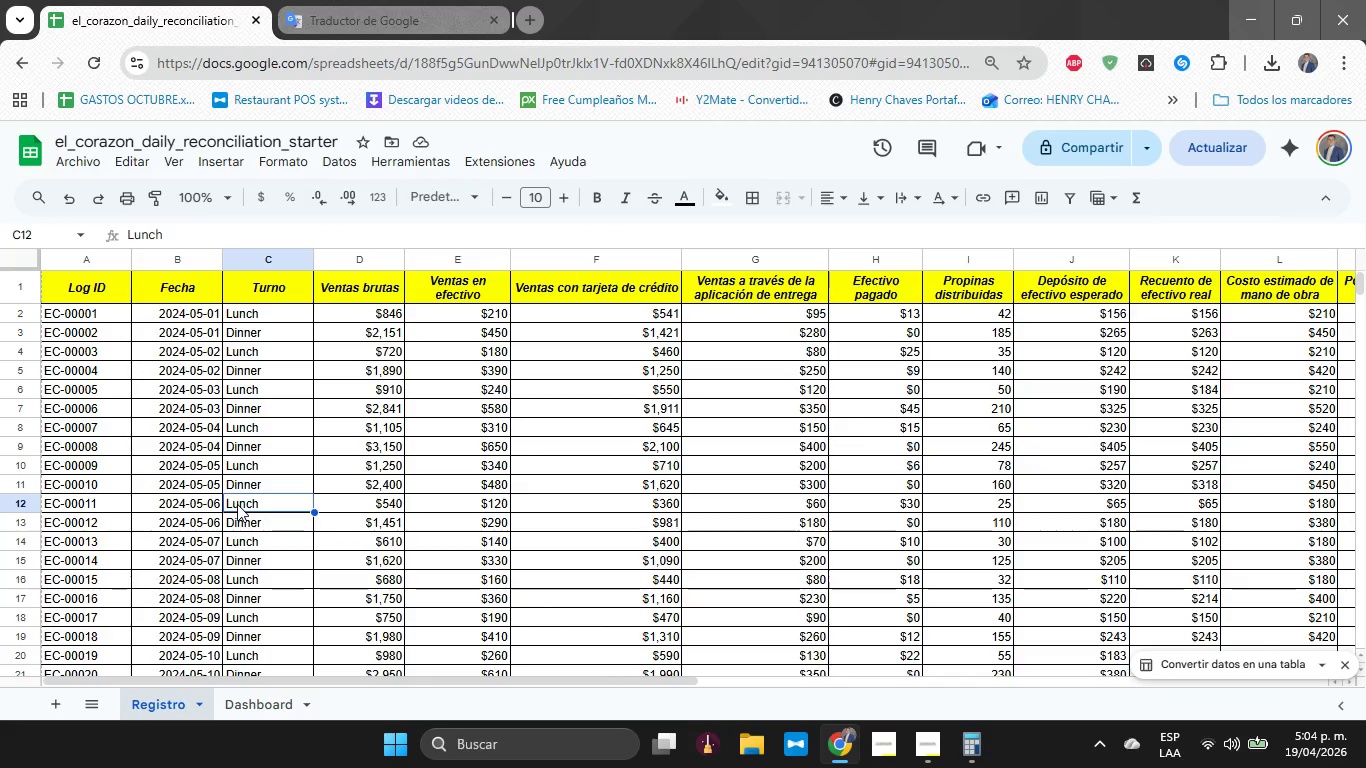 
key(Control+A)
 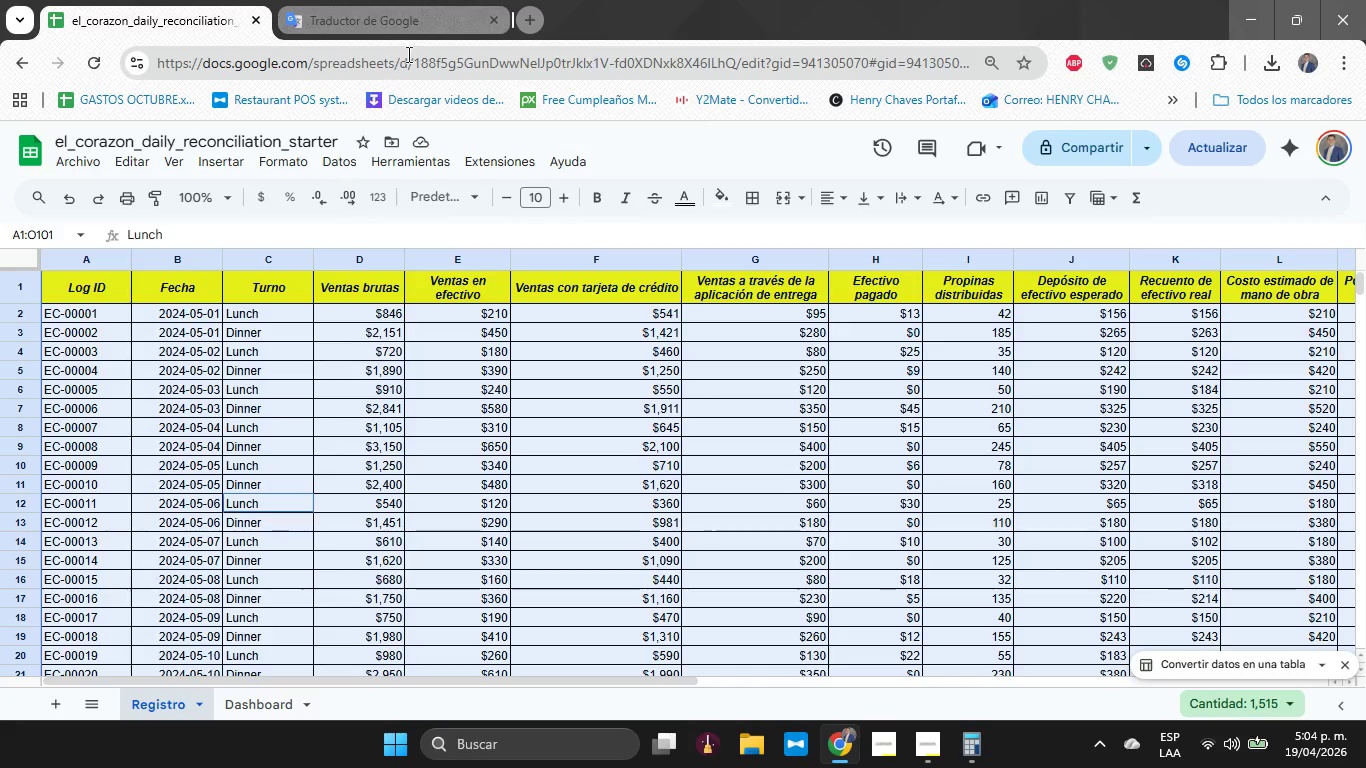 
left_click([324, 163])
 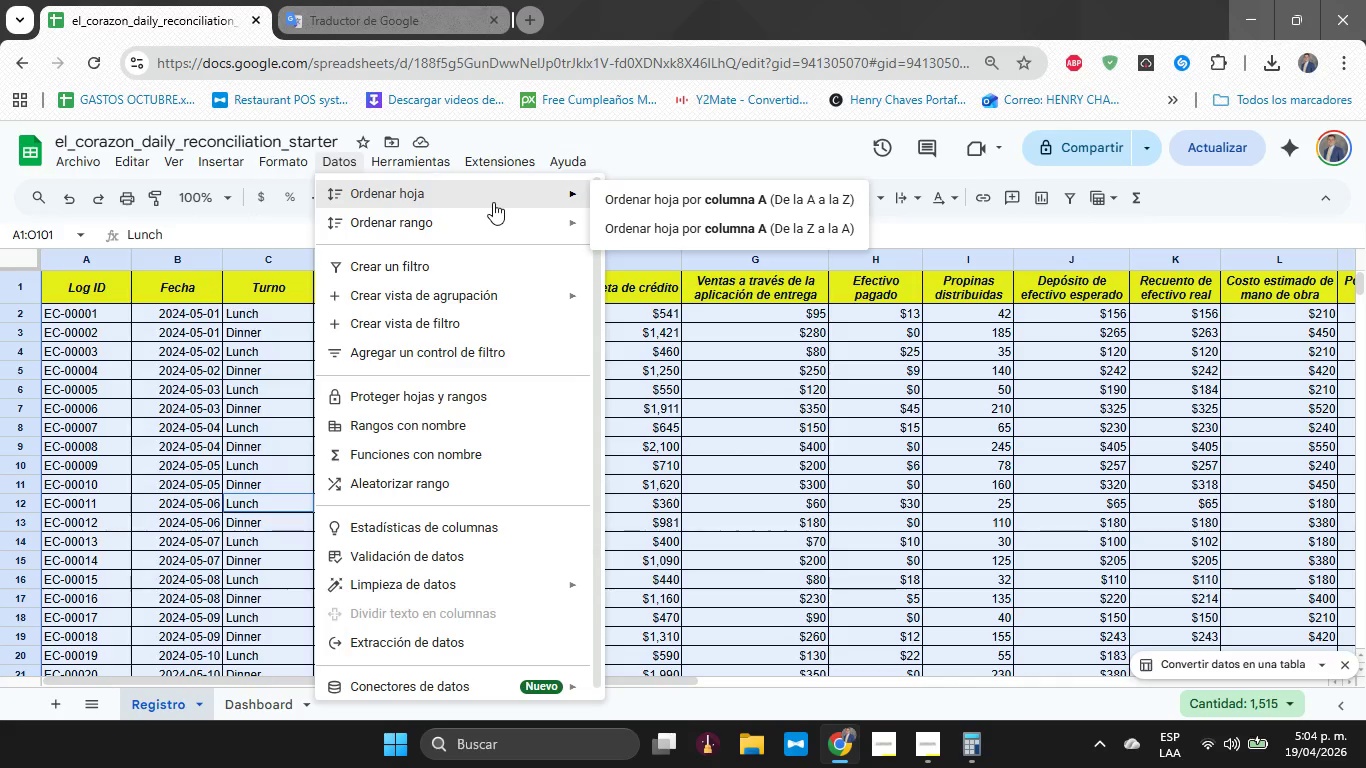 
wait(6.53)
 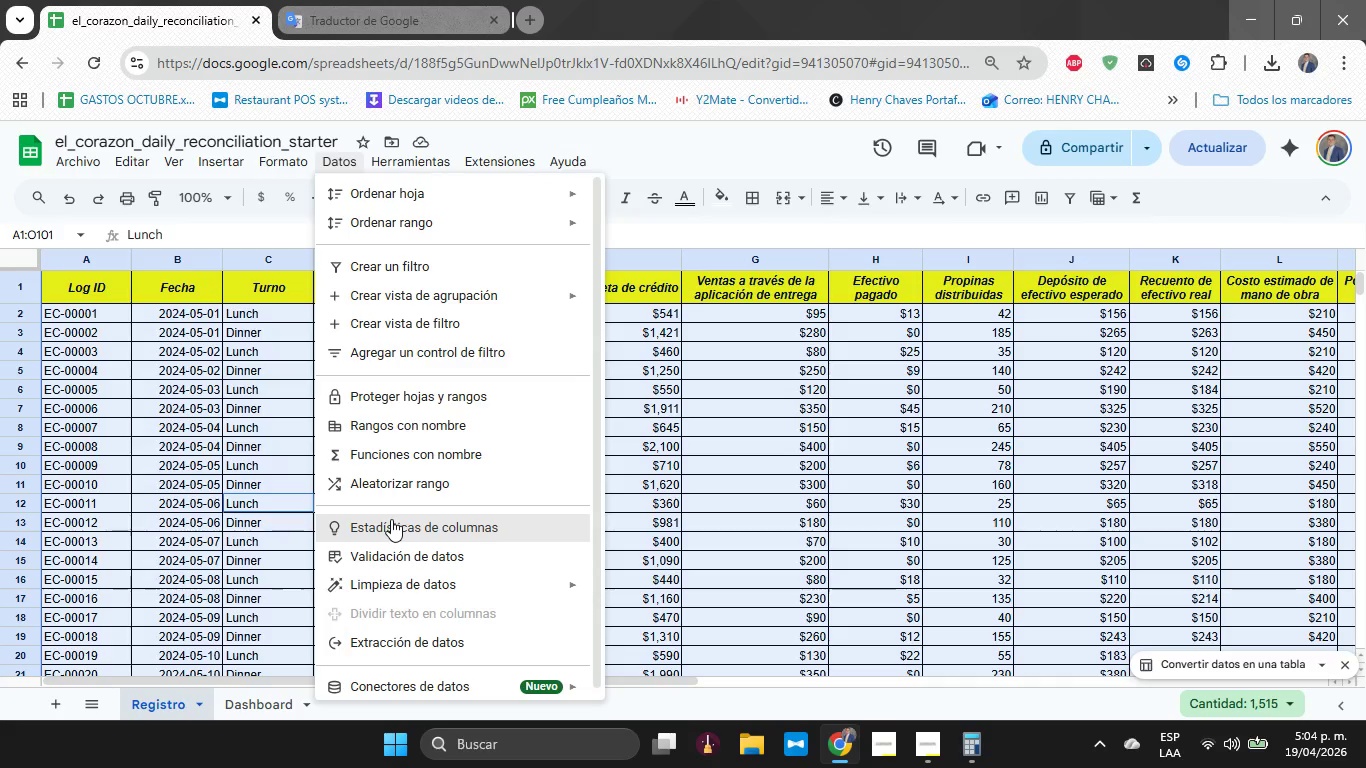 
mouse_move([526, 232])
 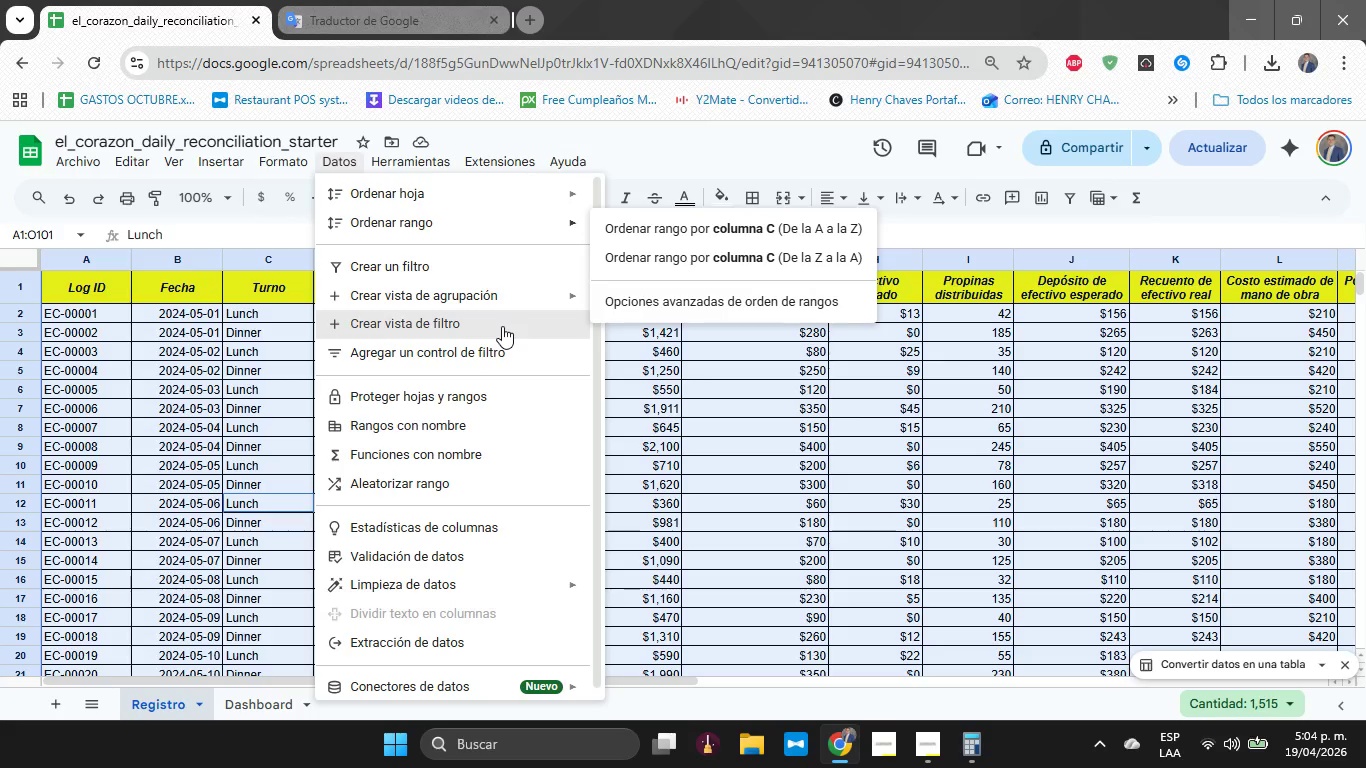 
mouse_move([515, 291])
 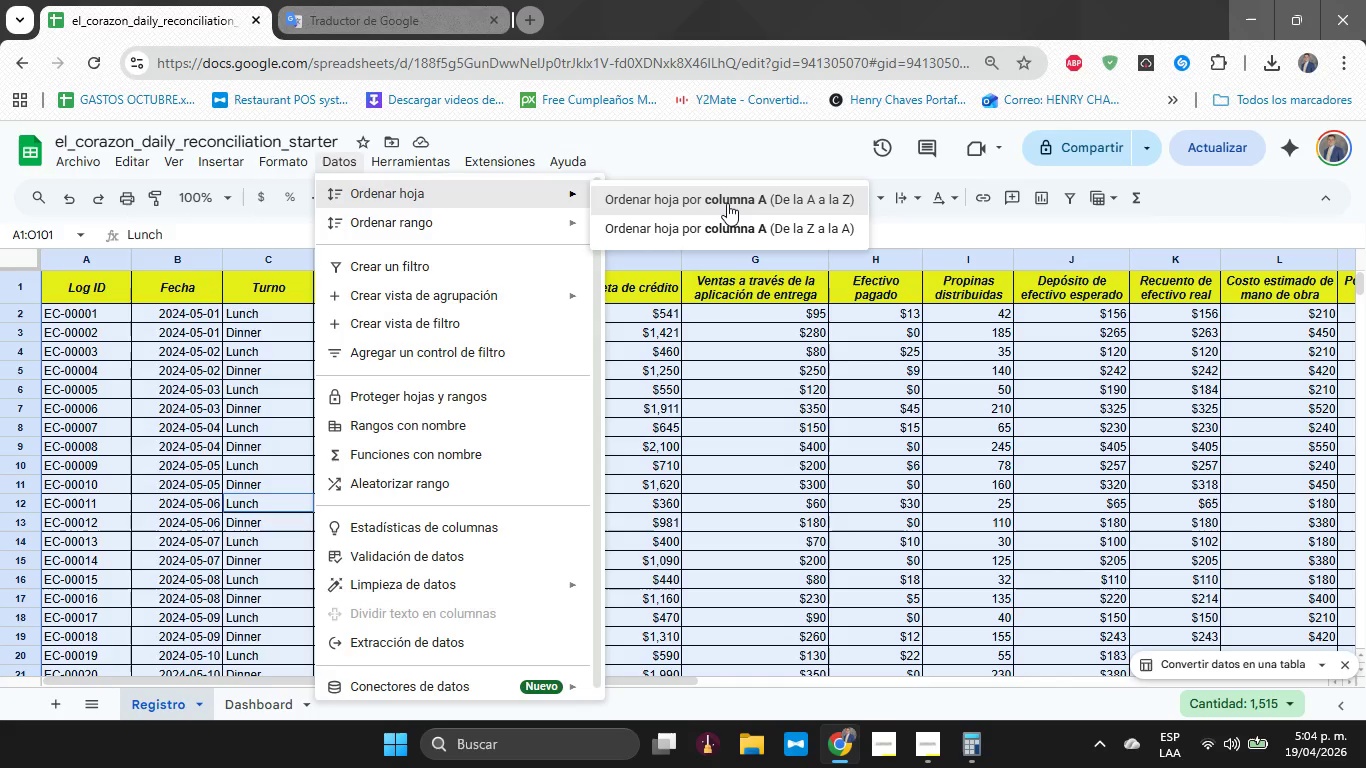 
wait(8.31)
 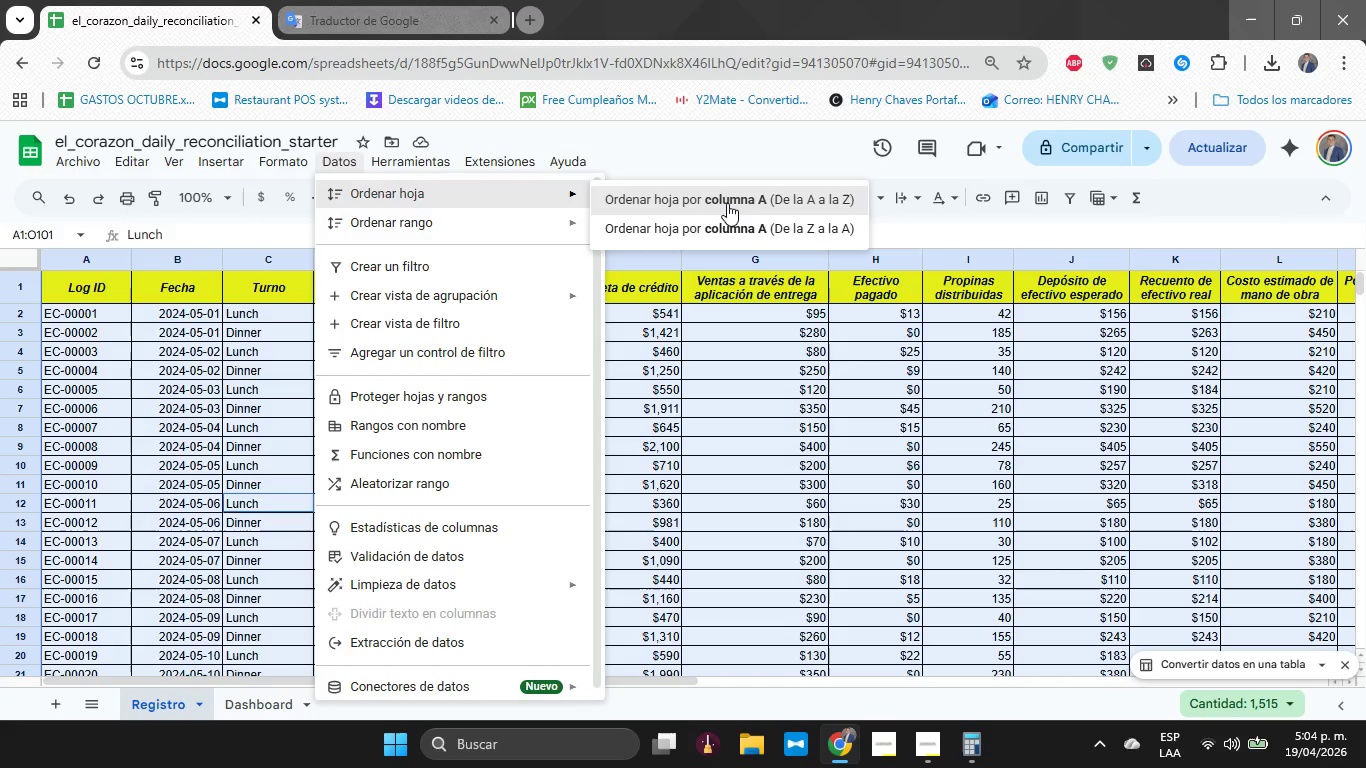 
left_click([700, 301])
 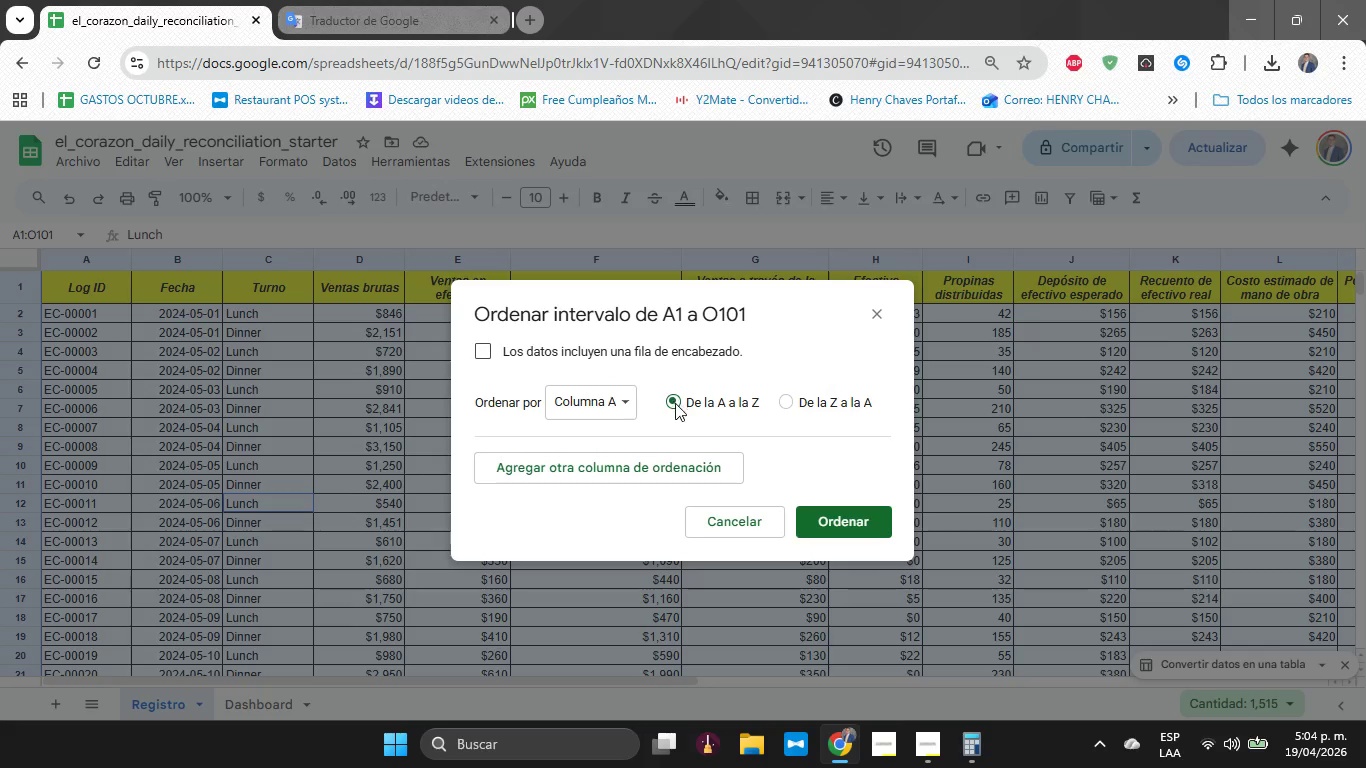 
left_click([600, 416])
 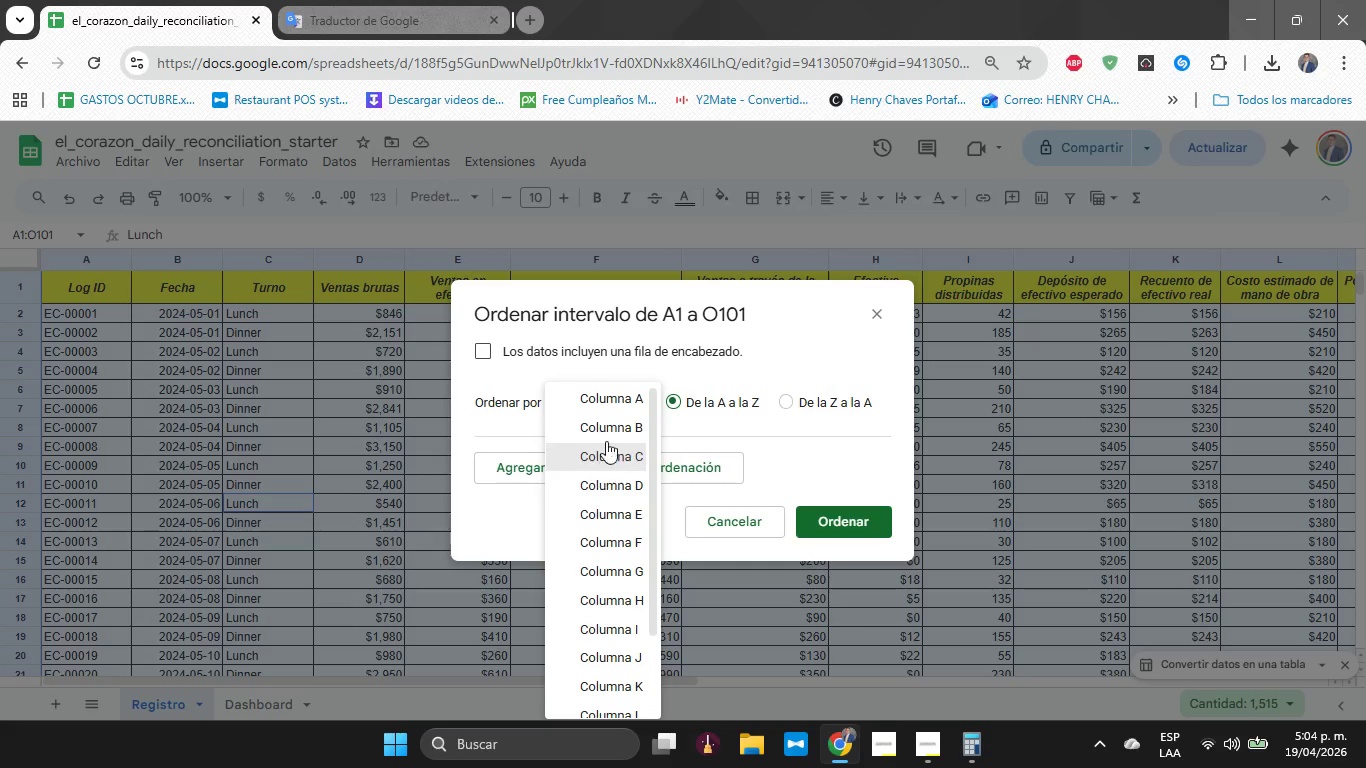 
left_click([608, 434])
 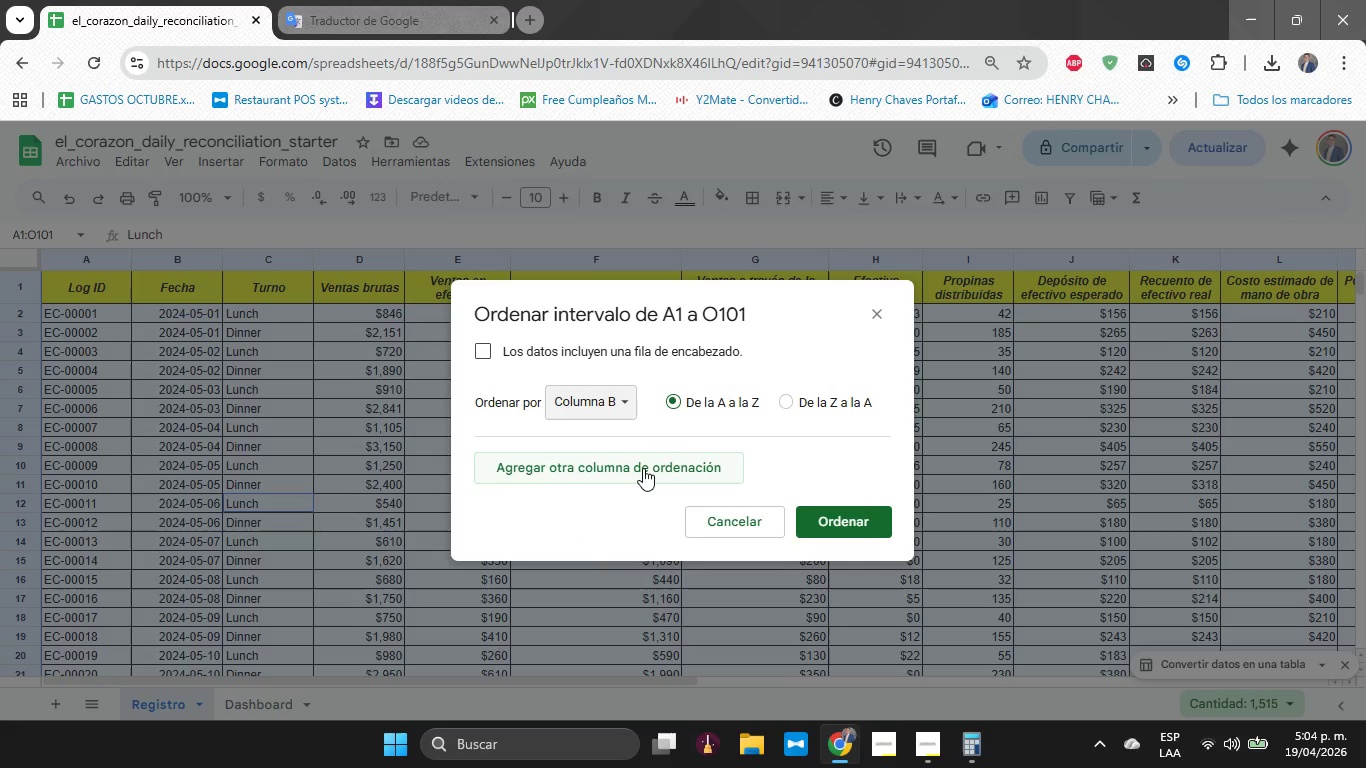 
left_click([642, 468])
 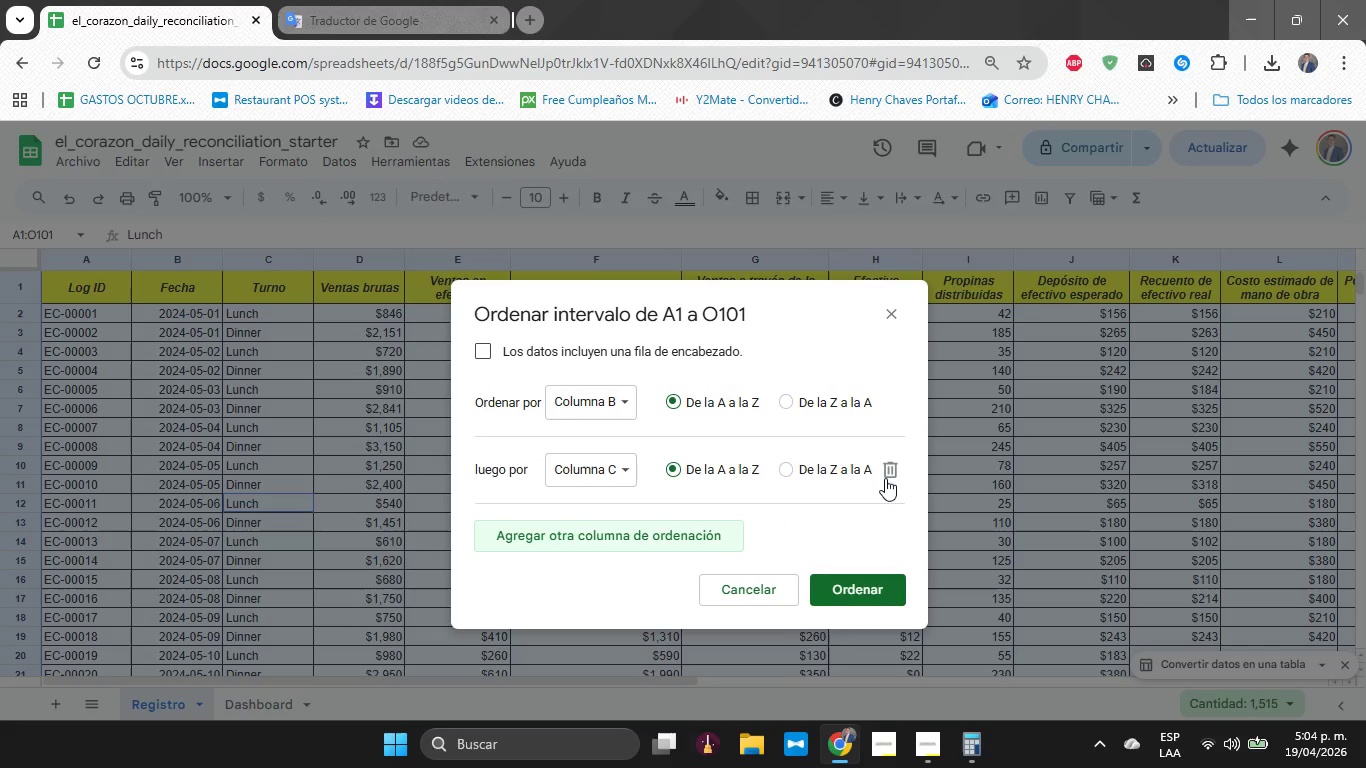 
left_click([891, 475])
 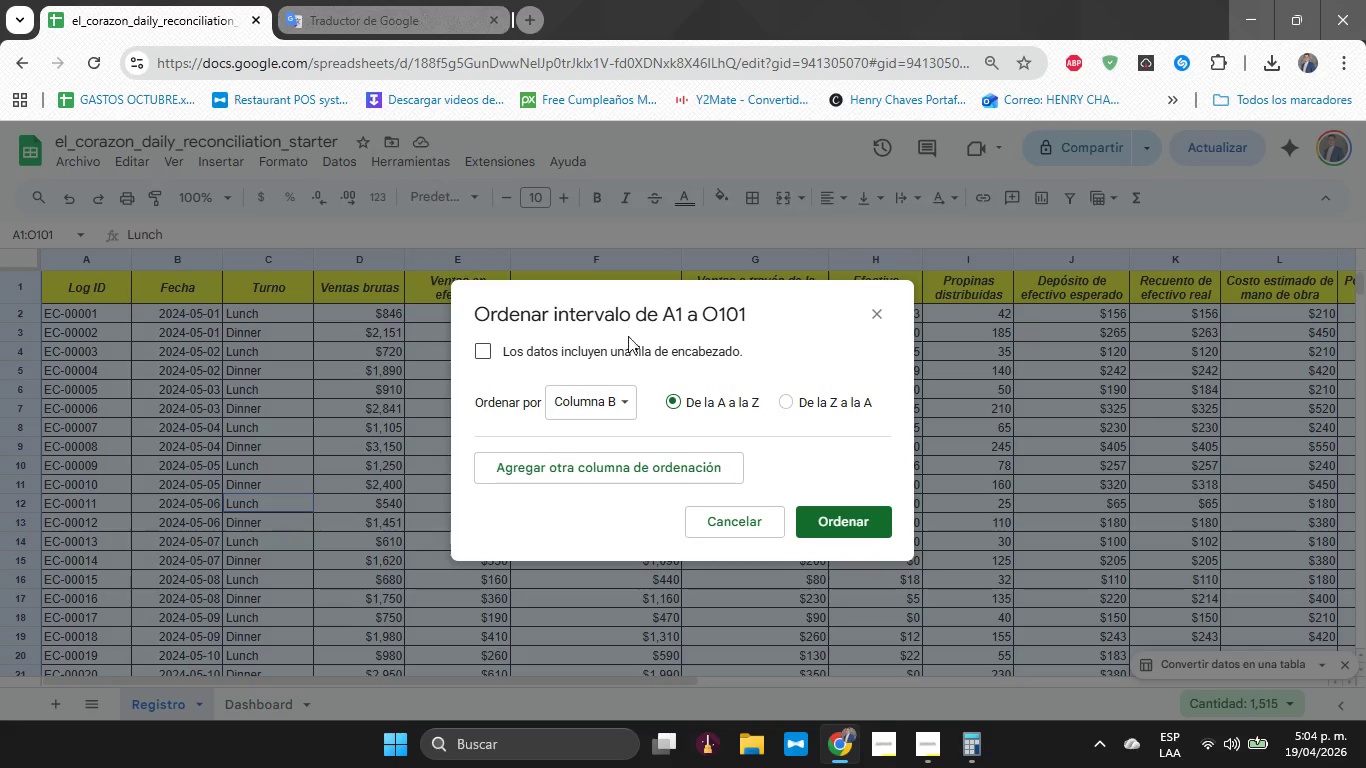 
left_click([632, 344])
 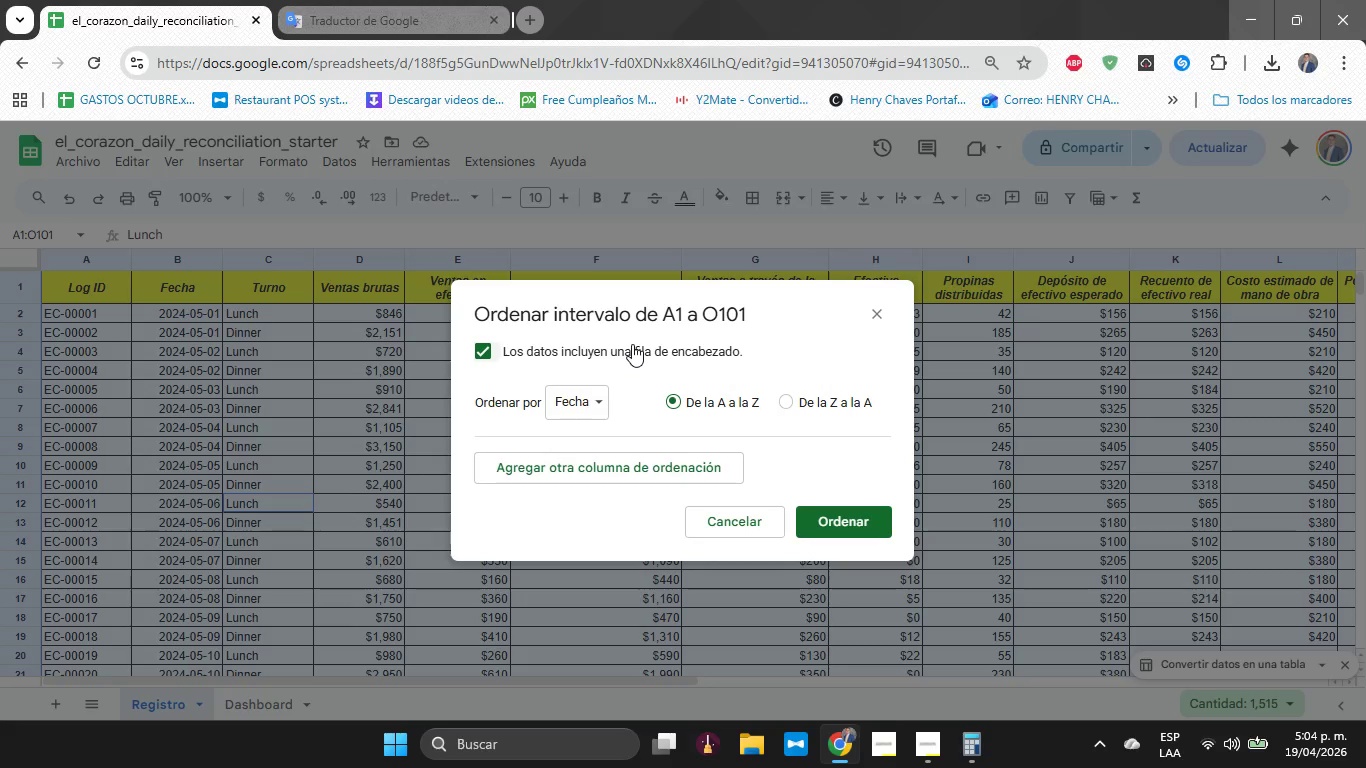 
left_click([632, 344])
 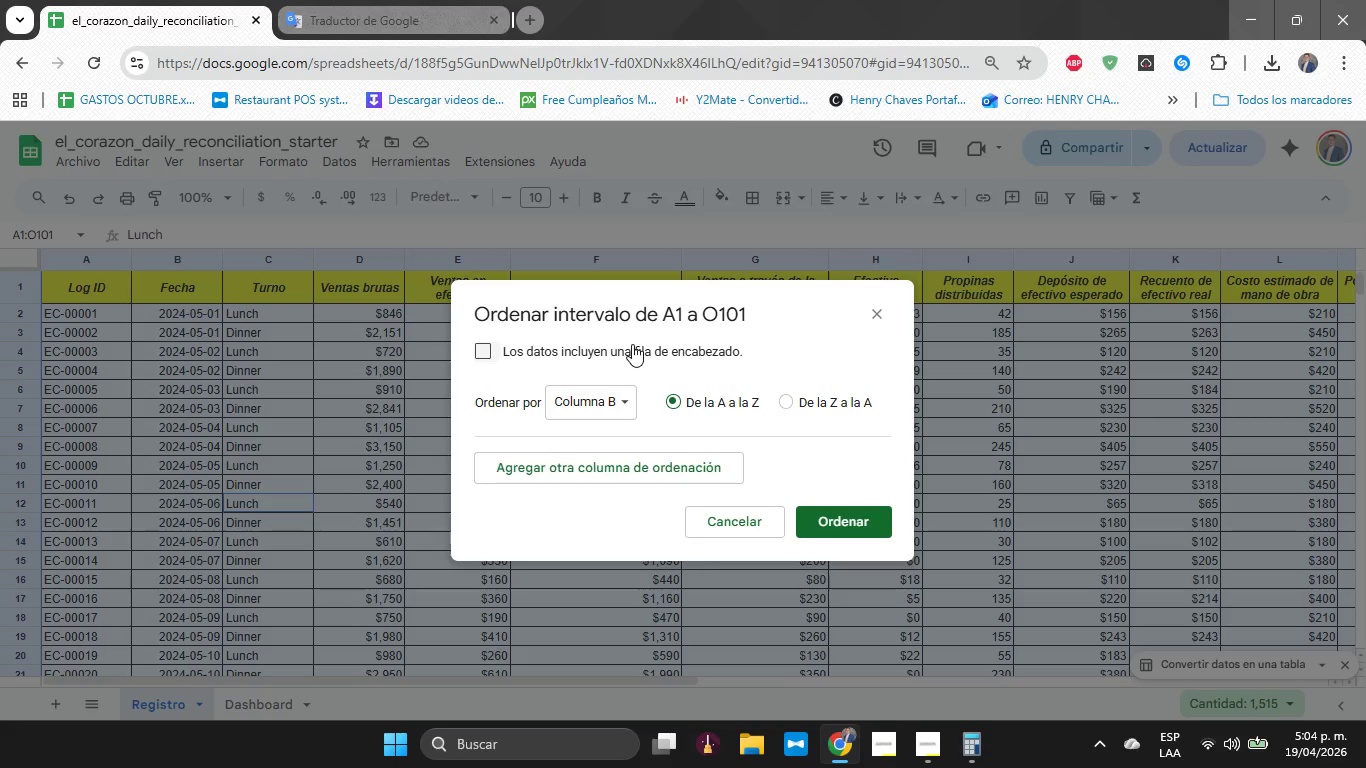 
left_click([632, 344])
 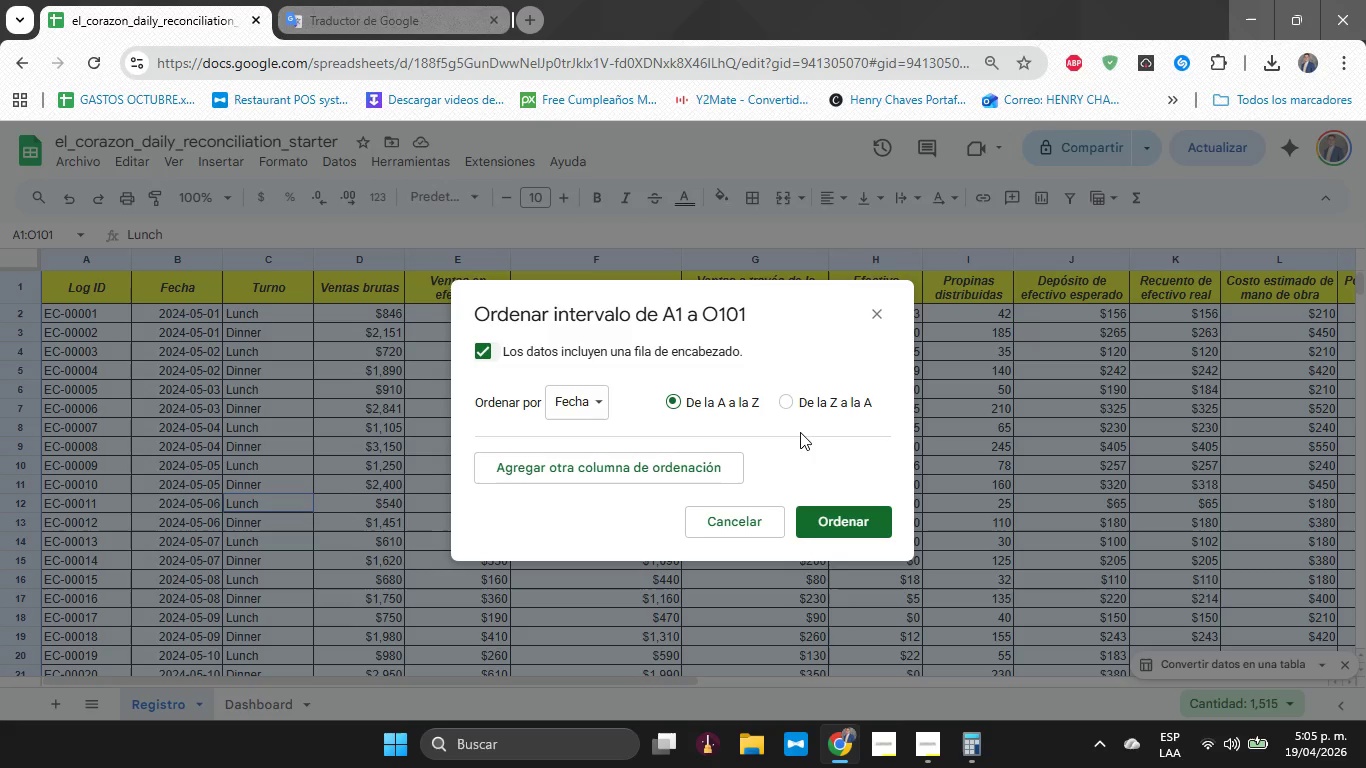 
wait(6.39)
 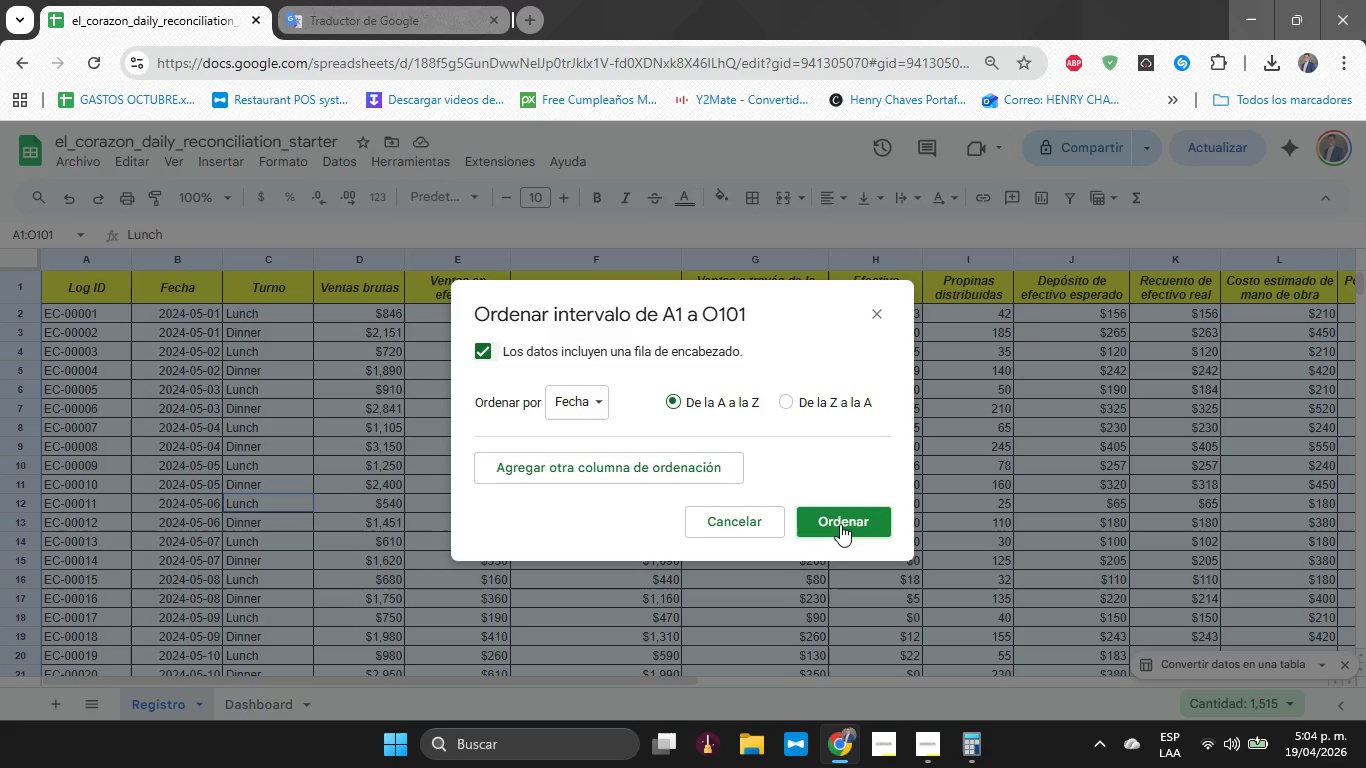 
left_click([840, 507])
 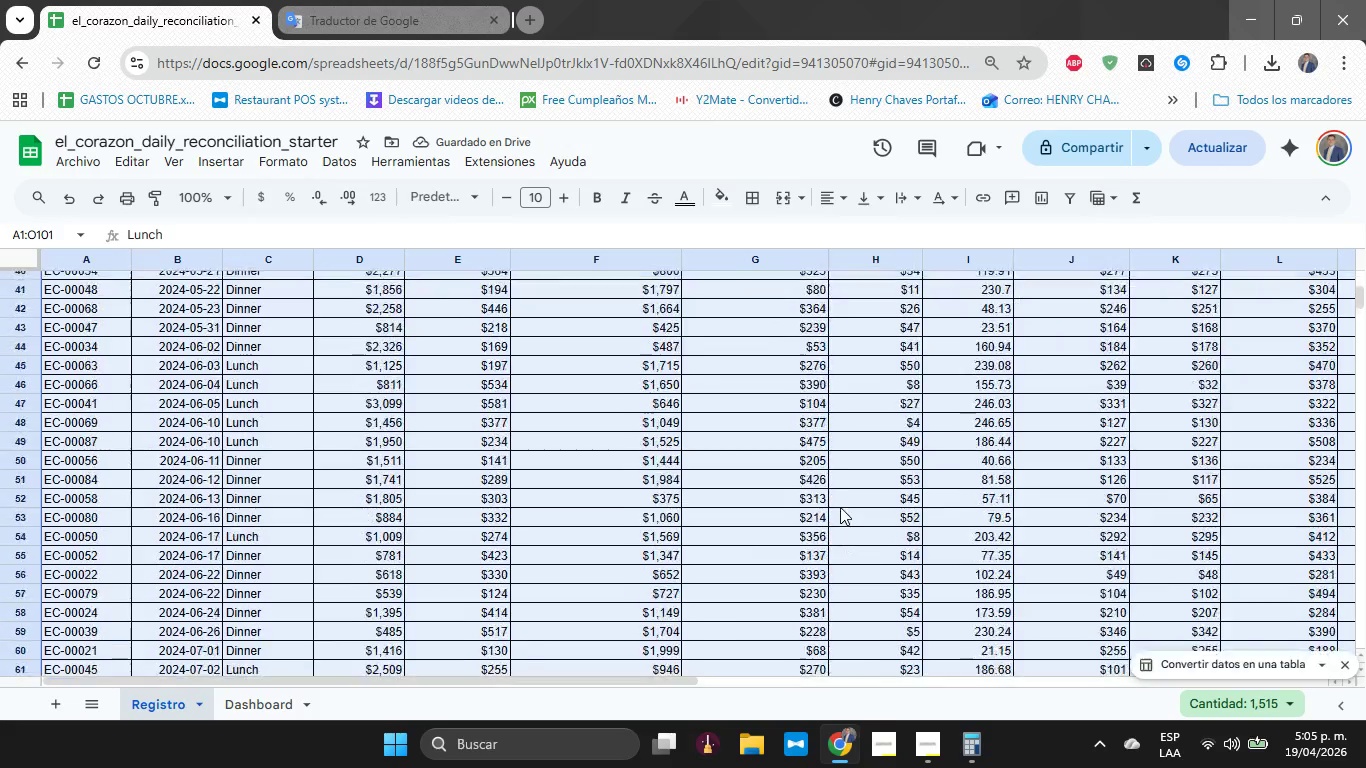 
wait(10.16)
 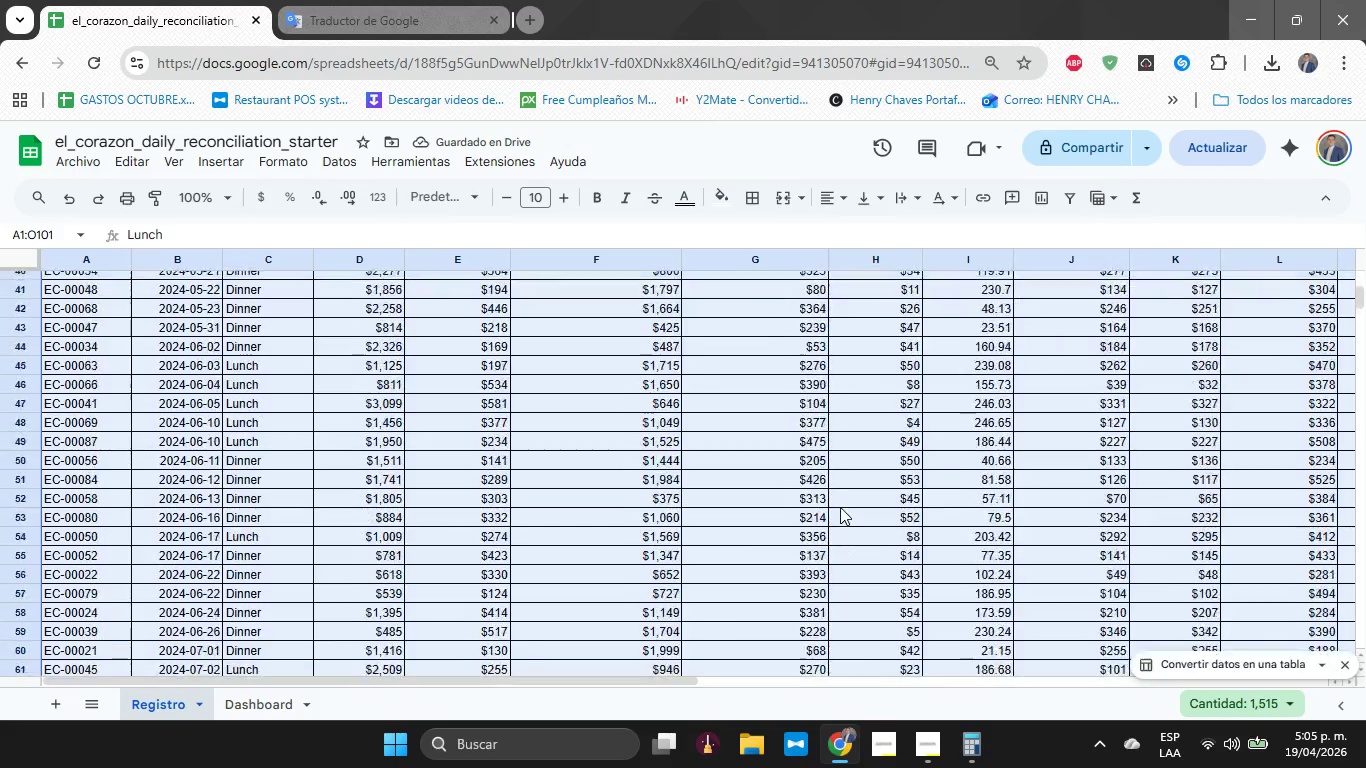 
left_click([259, 700])
 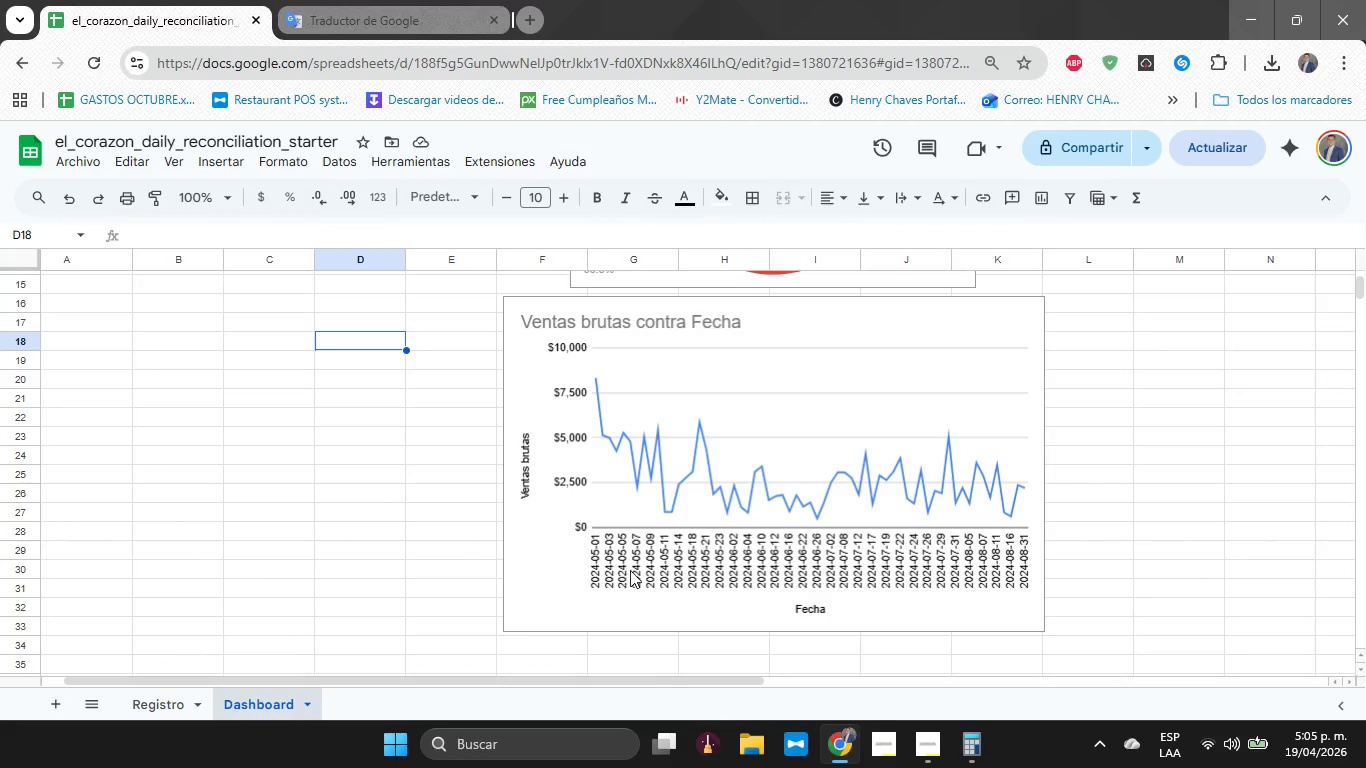 
left_click([634, 570])
 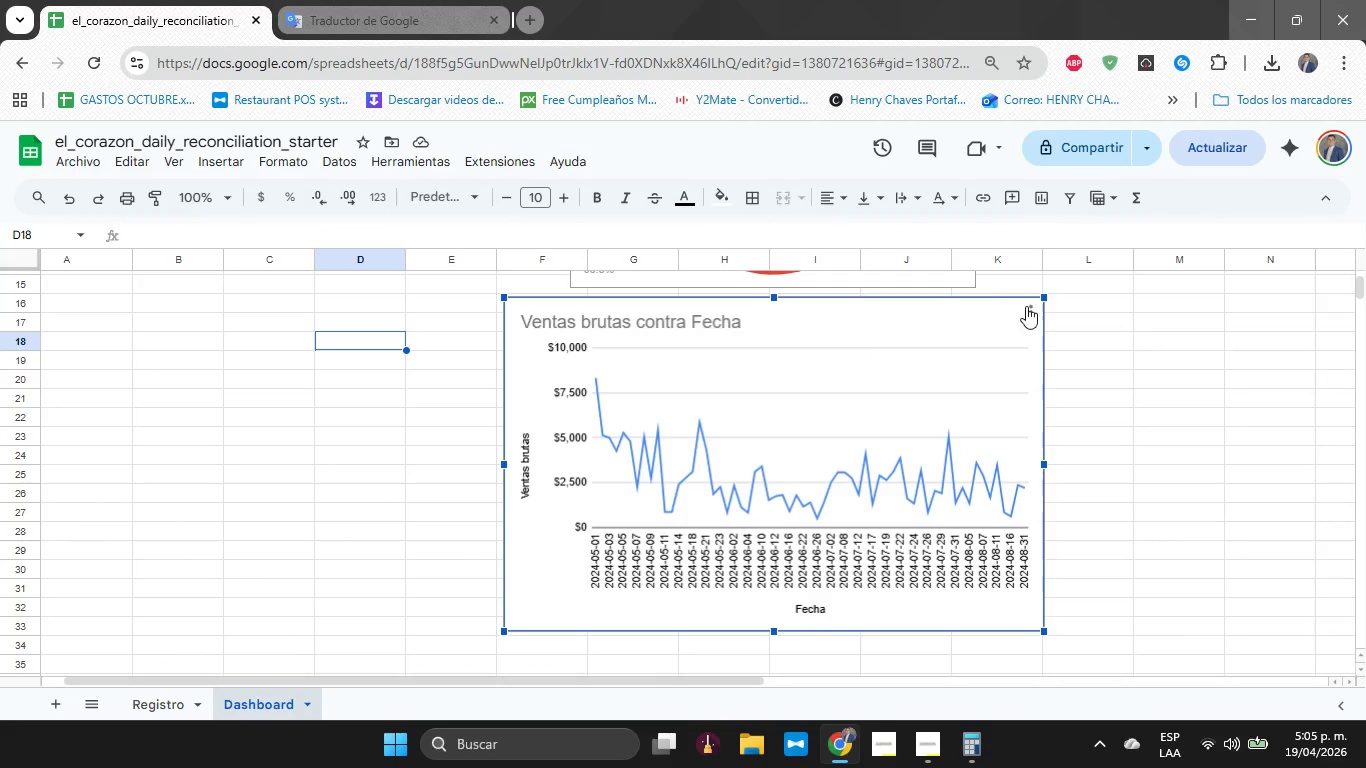 
left_click([1030, 306])
 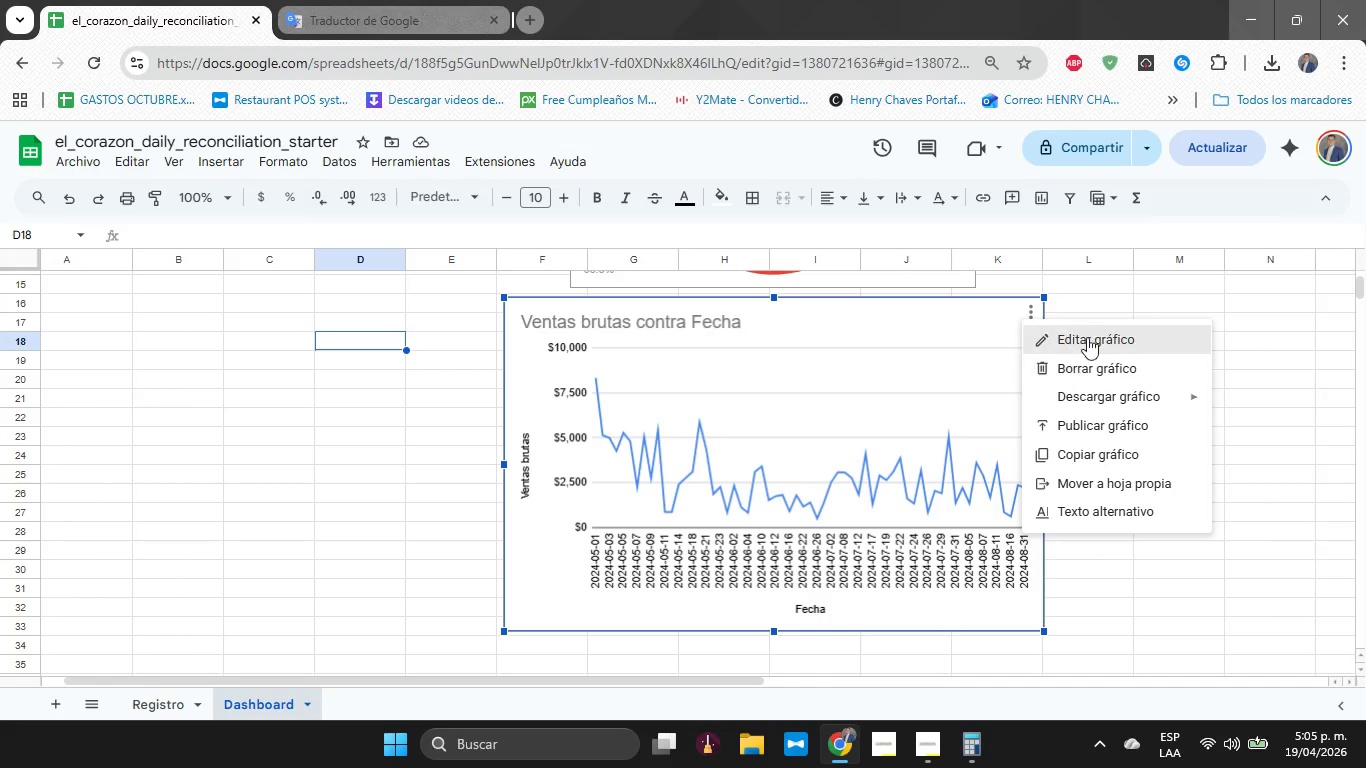 
left_click([1091, 334])
 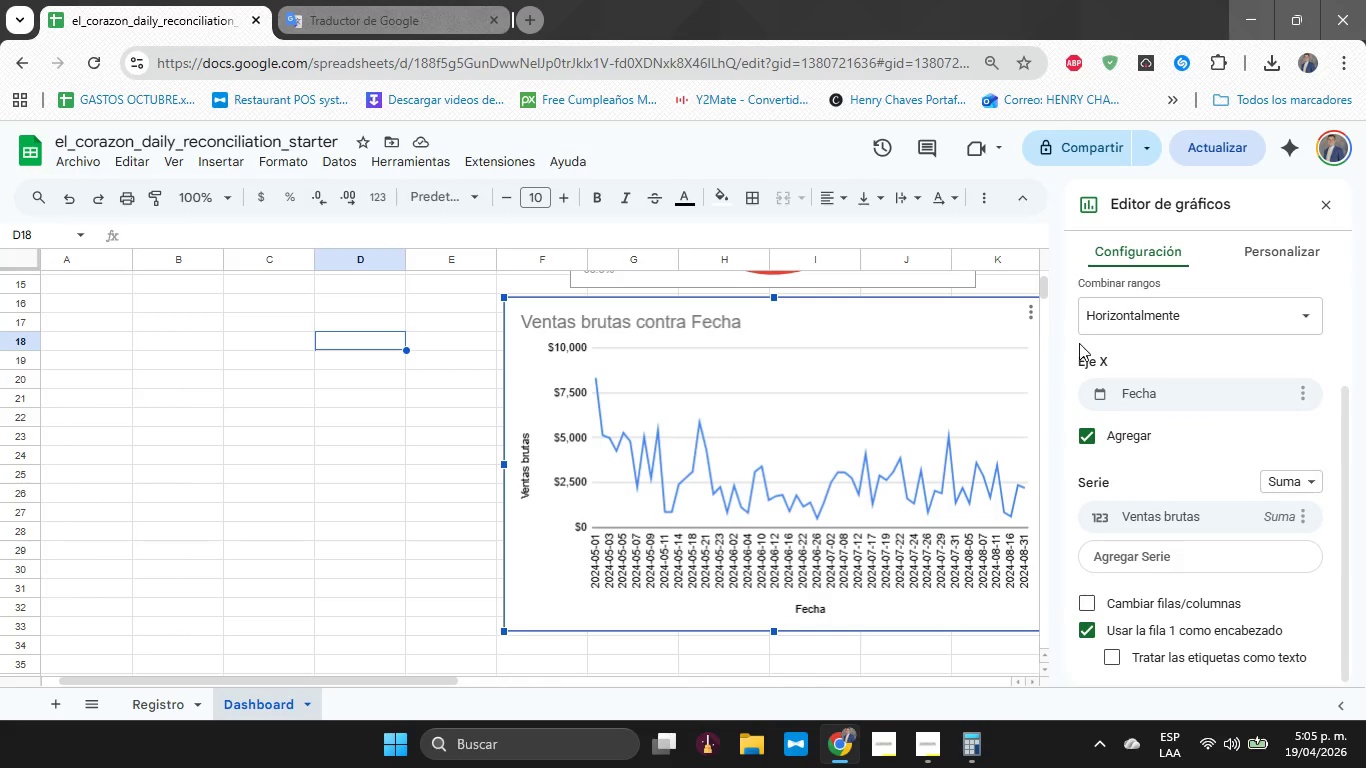 
left_click([1026, 313])
 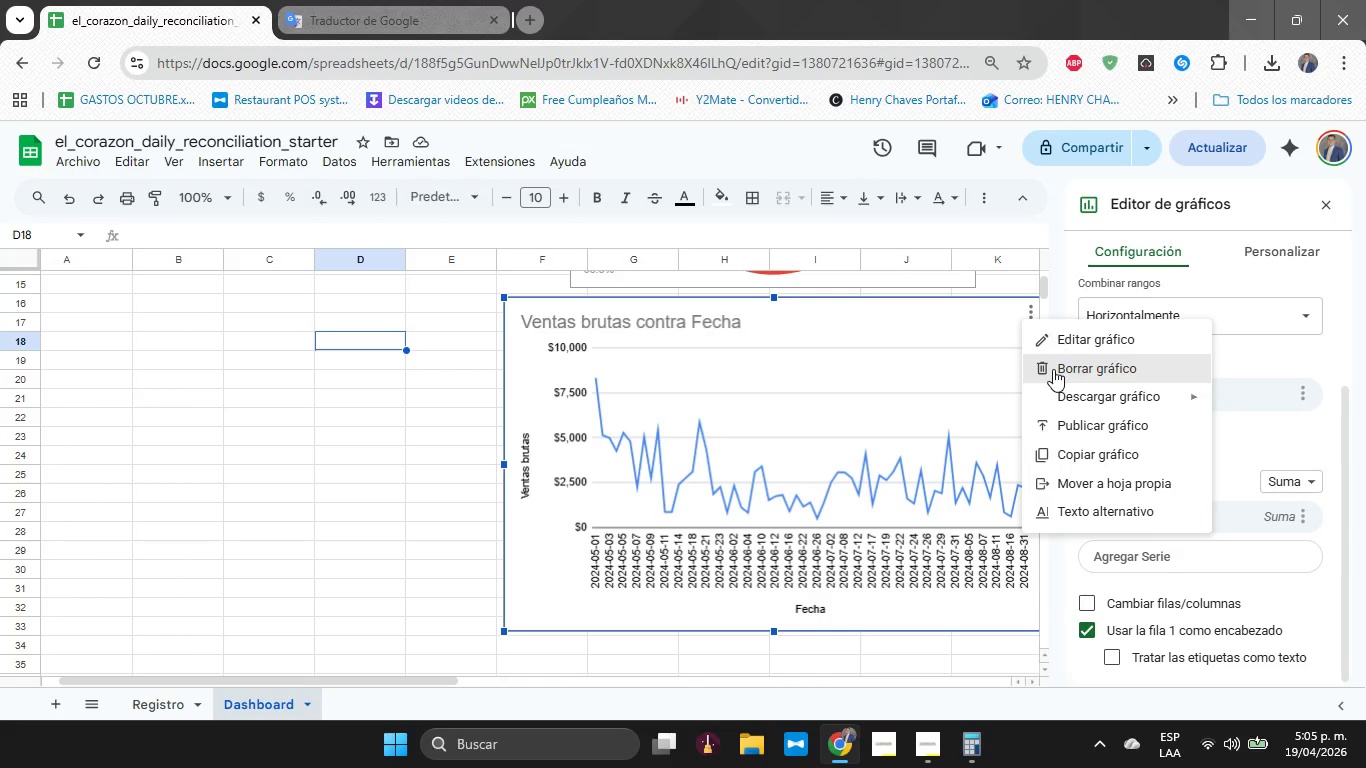 
left_click([1053, 369])
 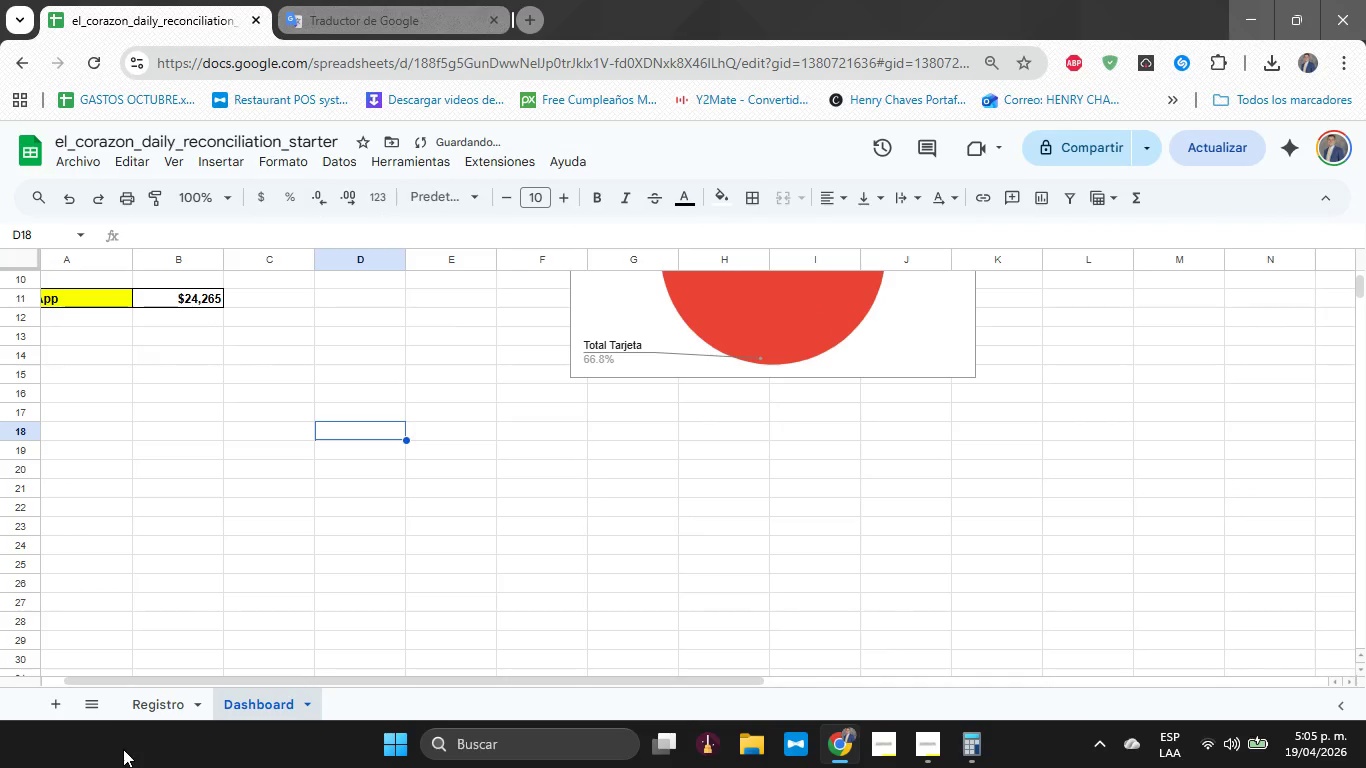 
left_click([148, 718])
 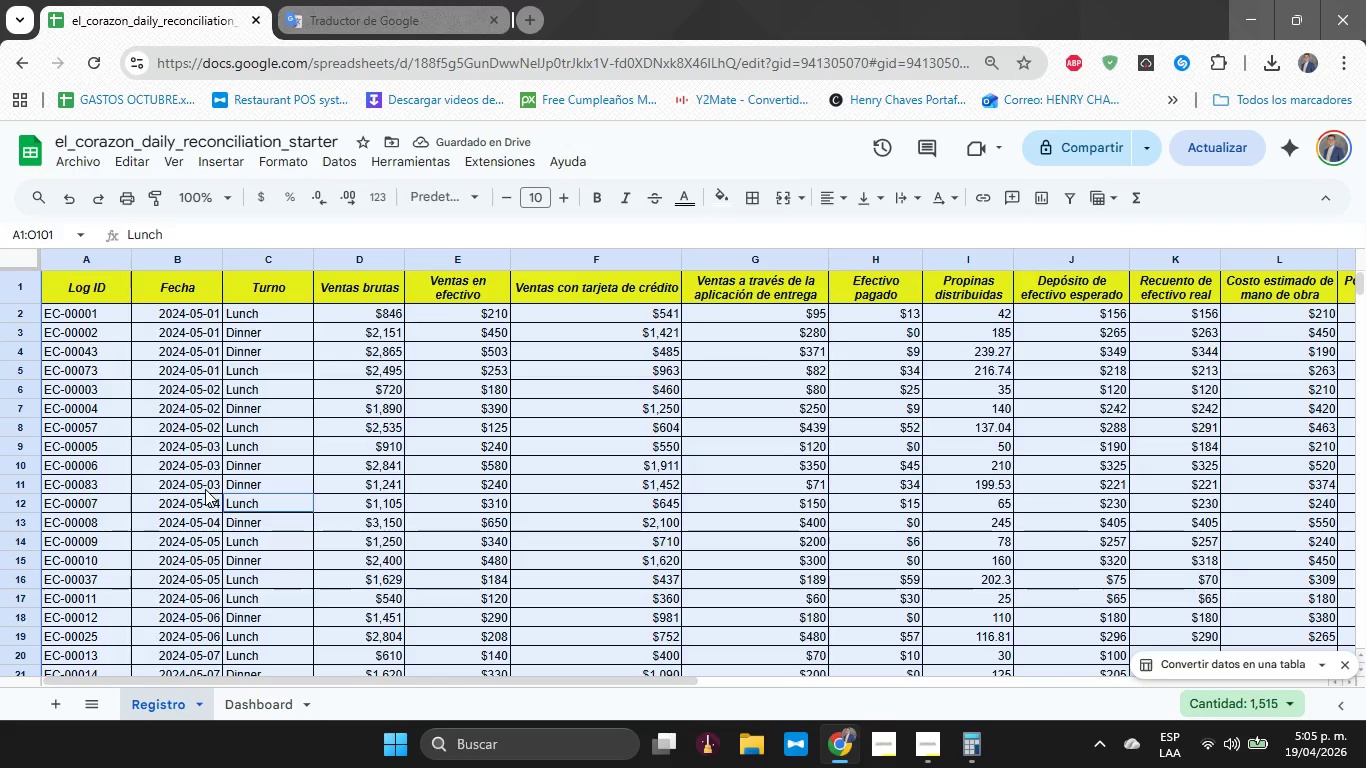 
left_click([192, 356])
 